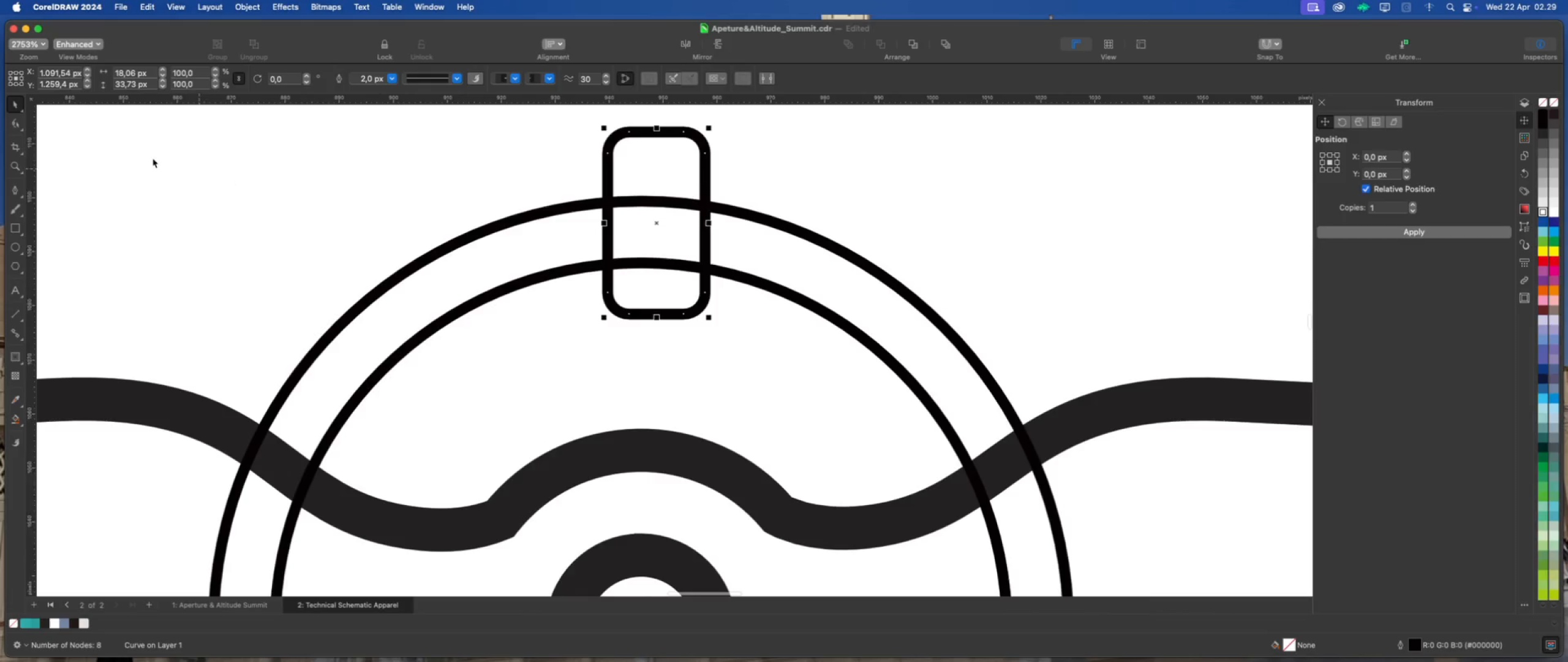 
left_click([21, 123])
 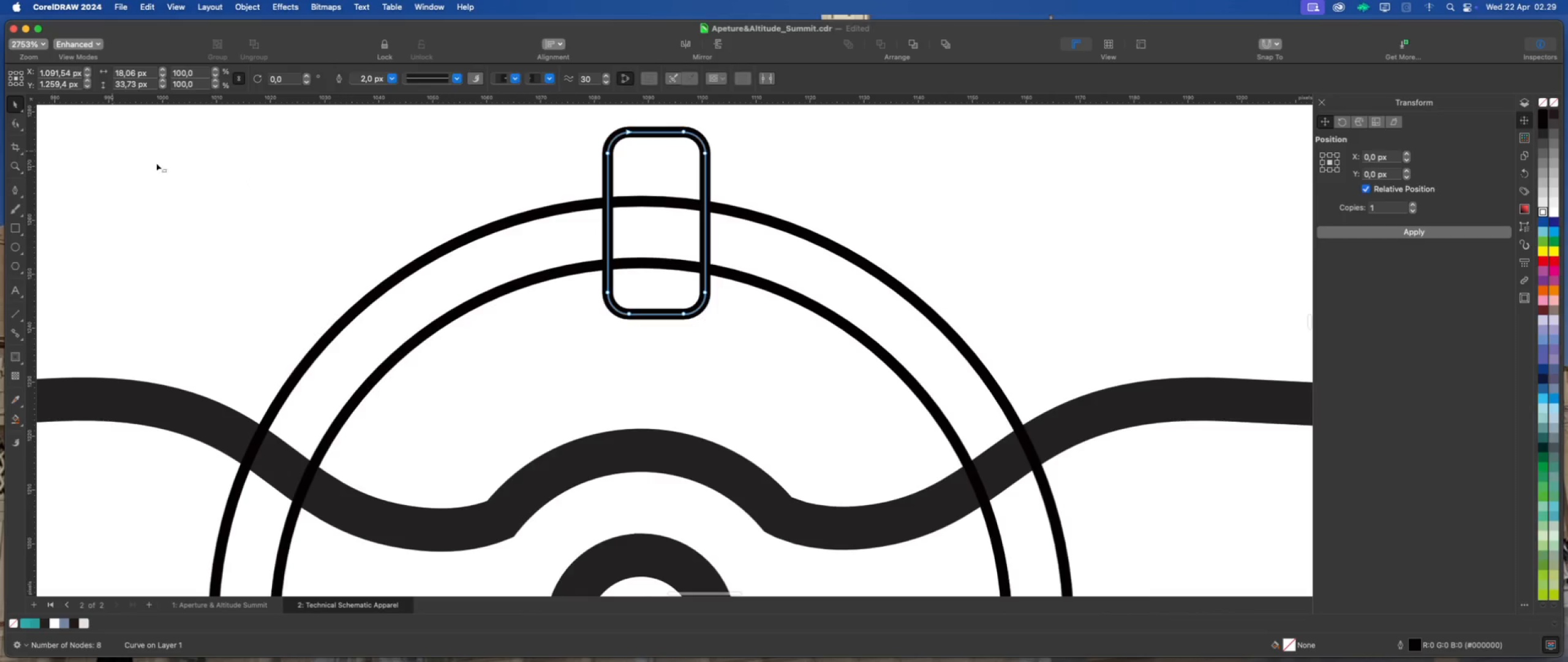 
scroll: coordinate [635, 266], scroll_direction: up, amount: 2.0
 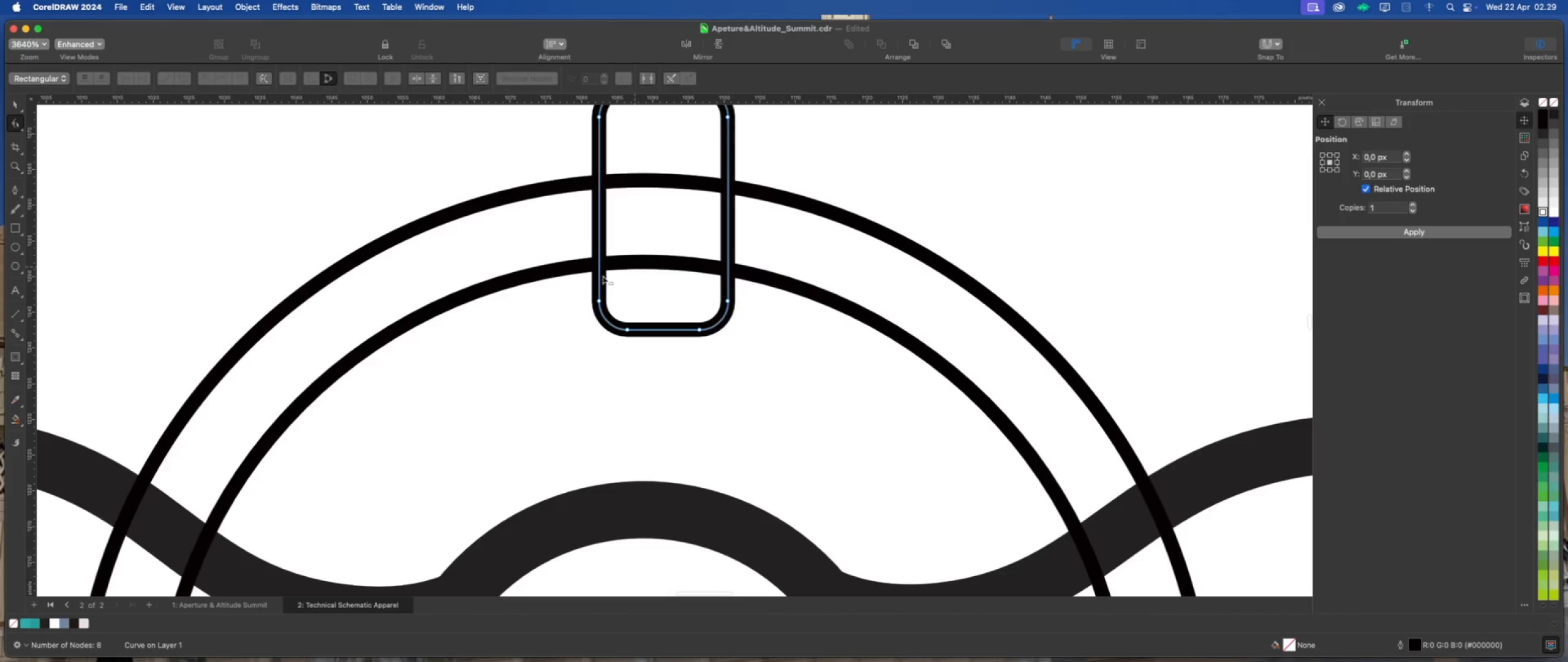 
left_click_drag(start_coordinate=[553, 281], to_coordinate=[657, 365])
 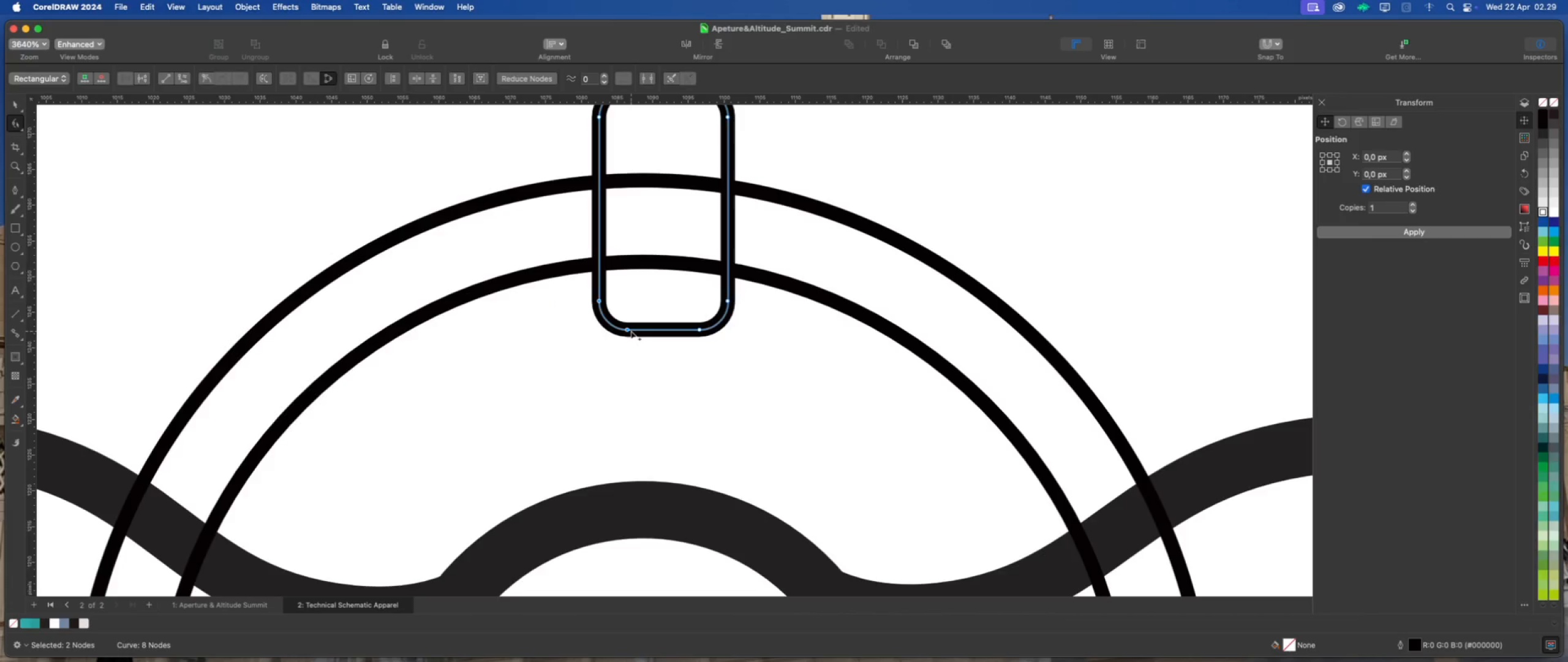 
key(ArrowRight)
 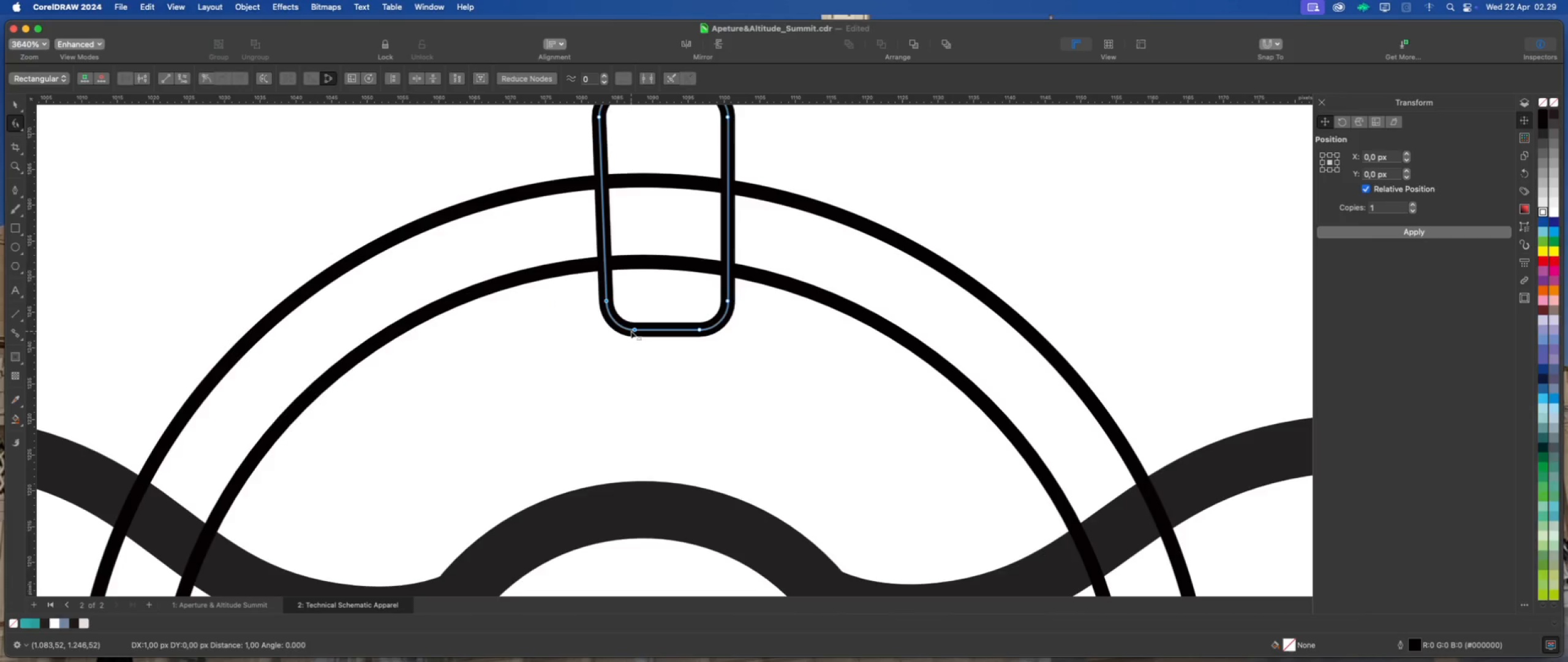 
key(ArrowRight)
 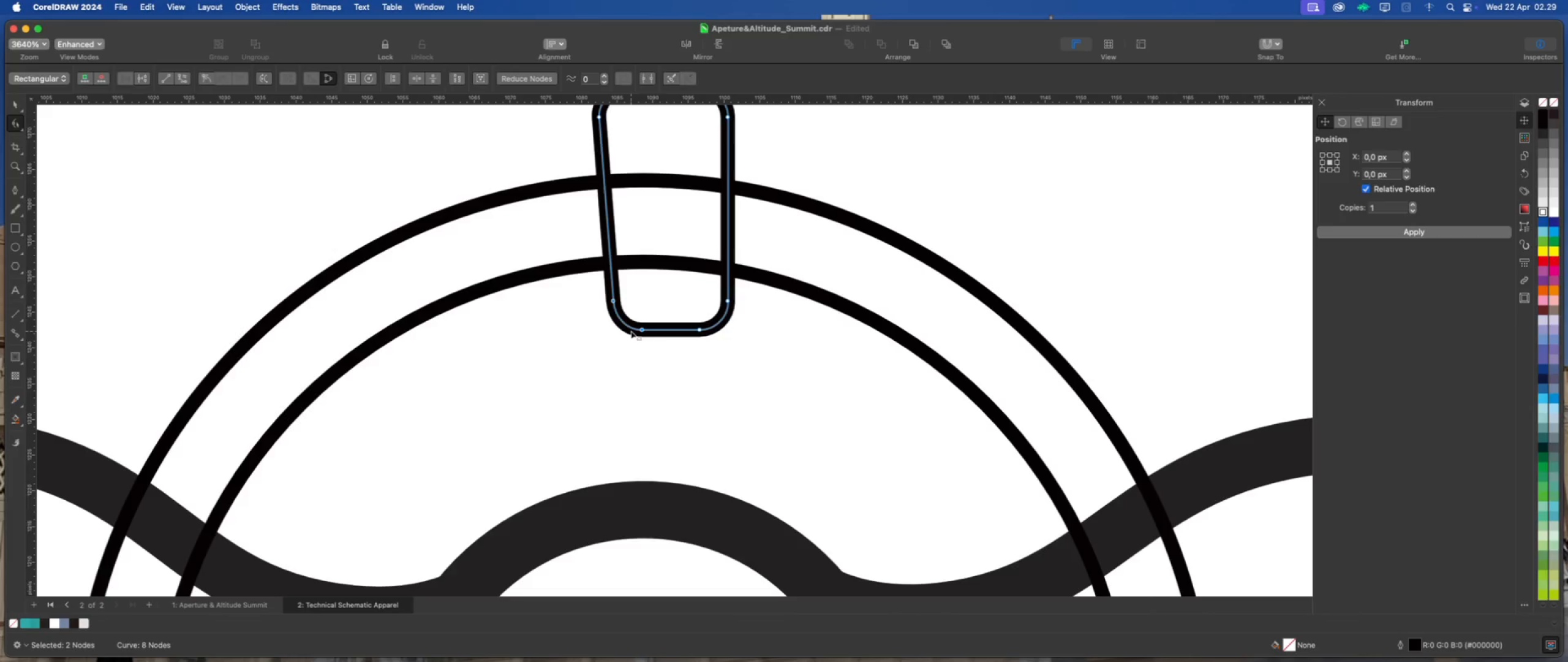 
key(ArrowRight)
 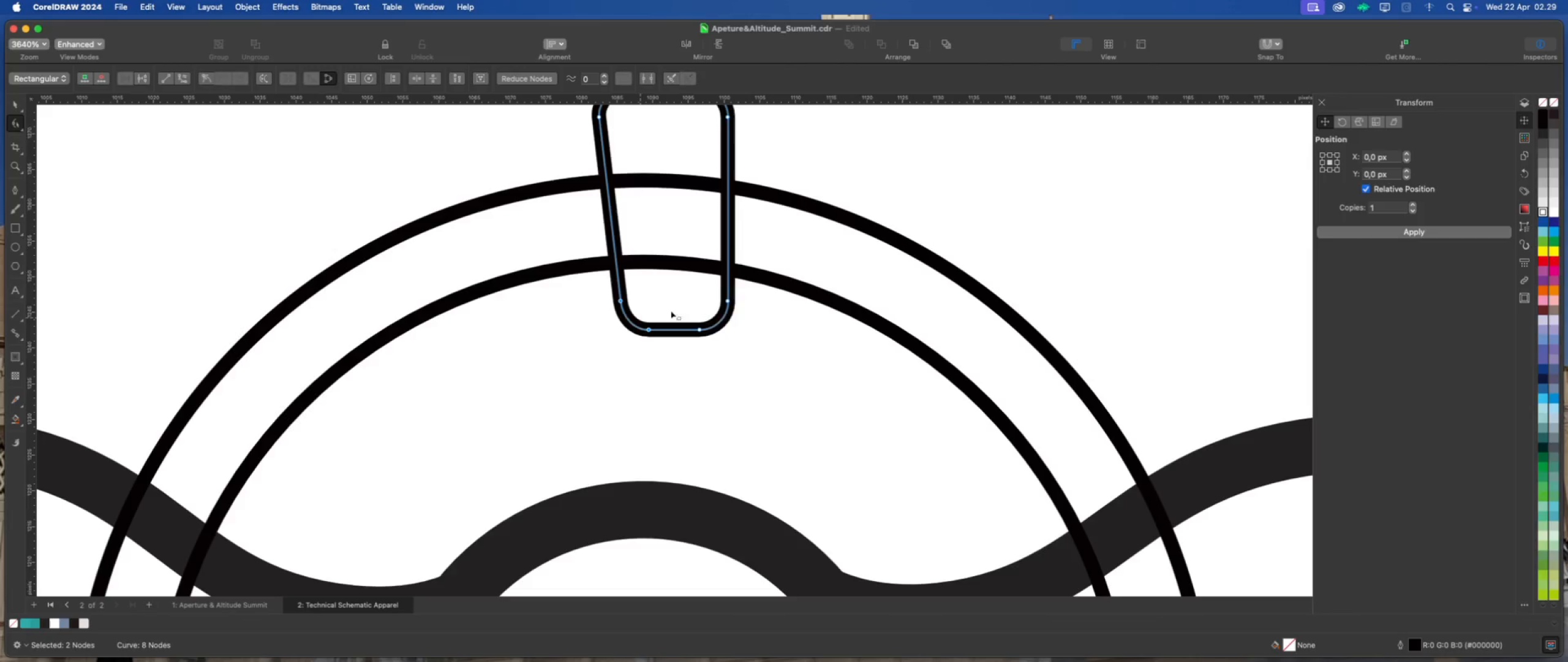 
left_click_drag(start_coordinate=[761, 293], to_coordinate=[680, 357])
 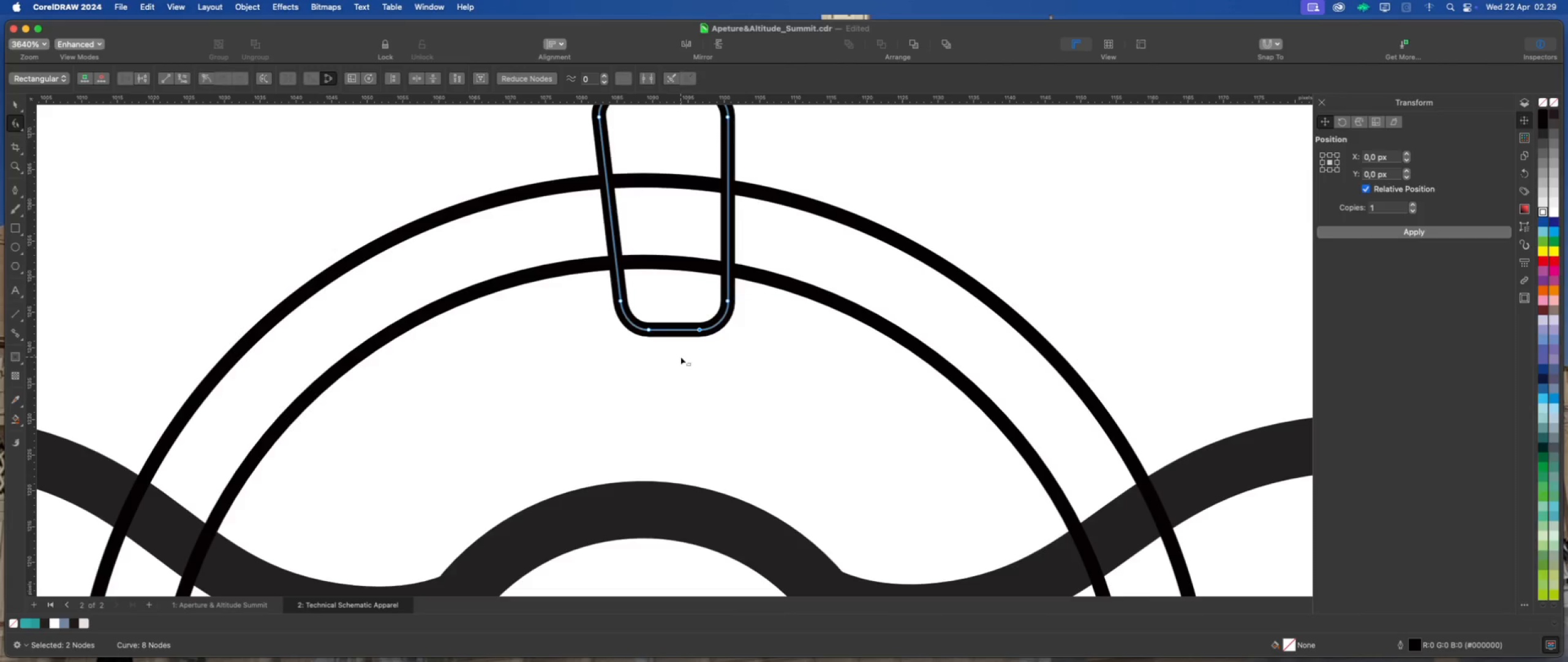 
key(ArrowLeft)
 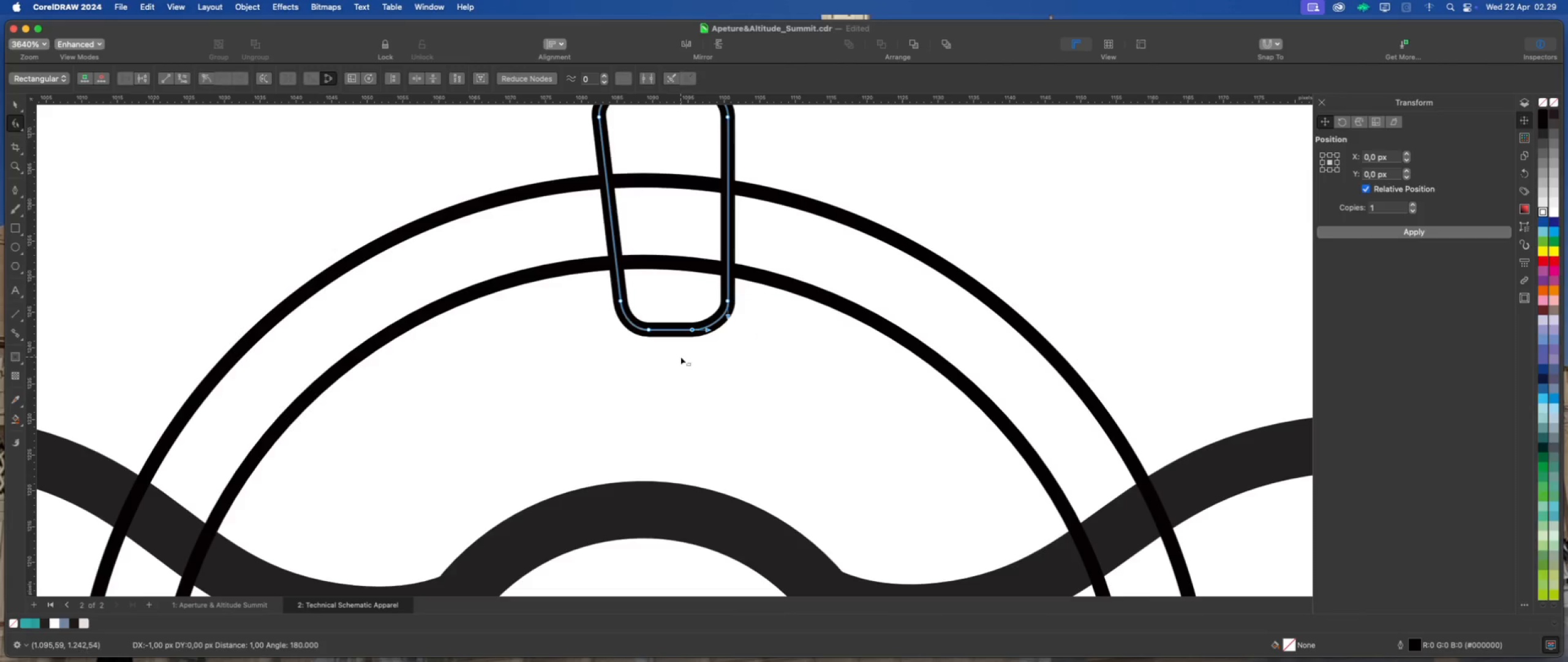 
key(ArrowLeft)
 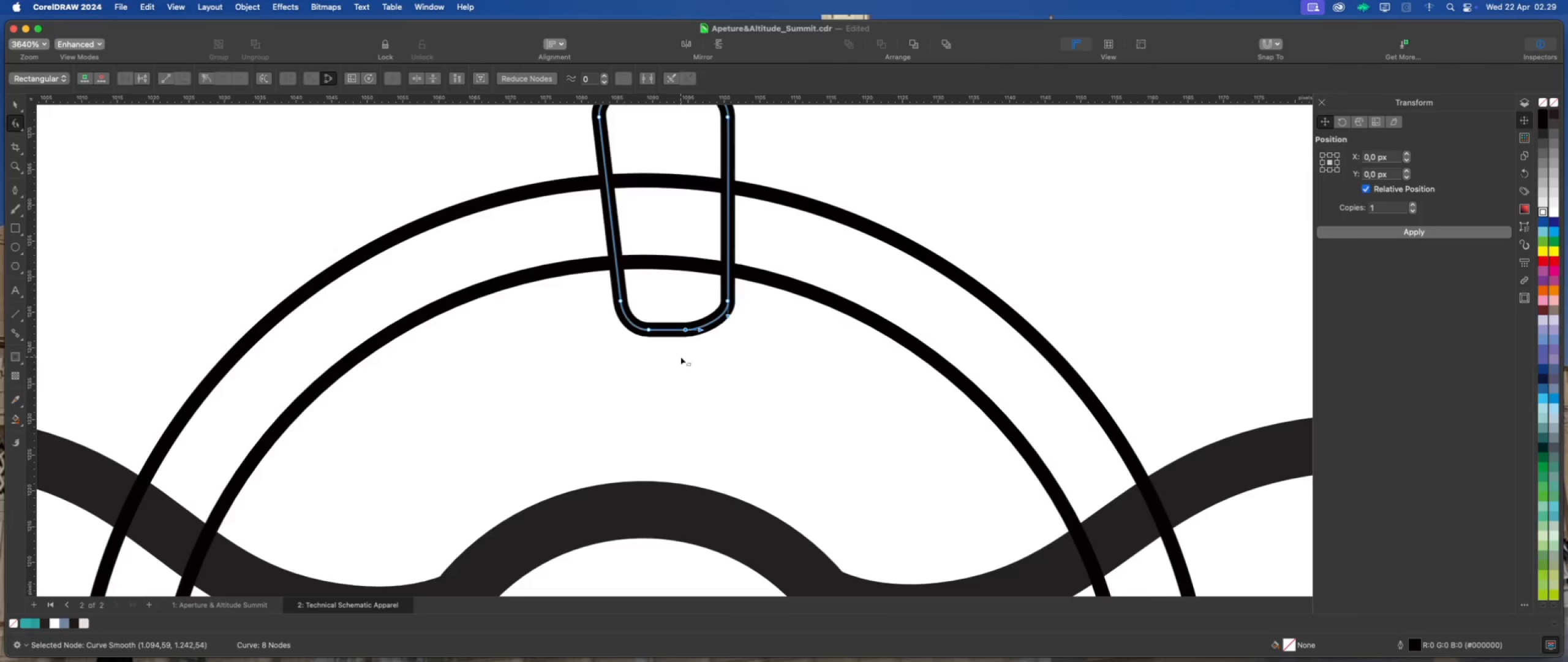 
key(Meta+Z)
 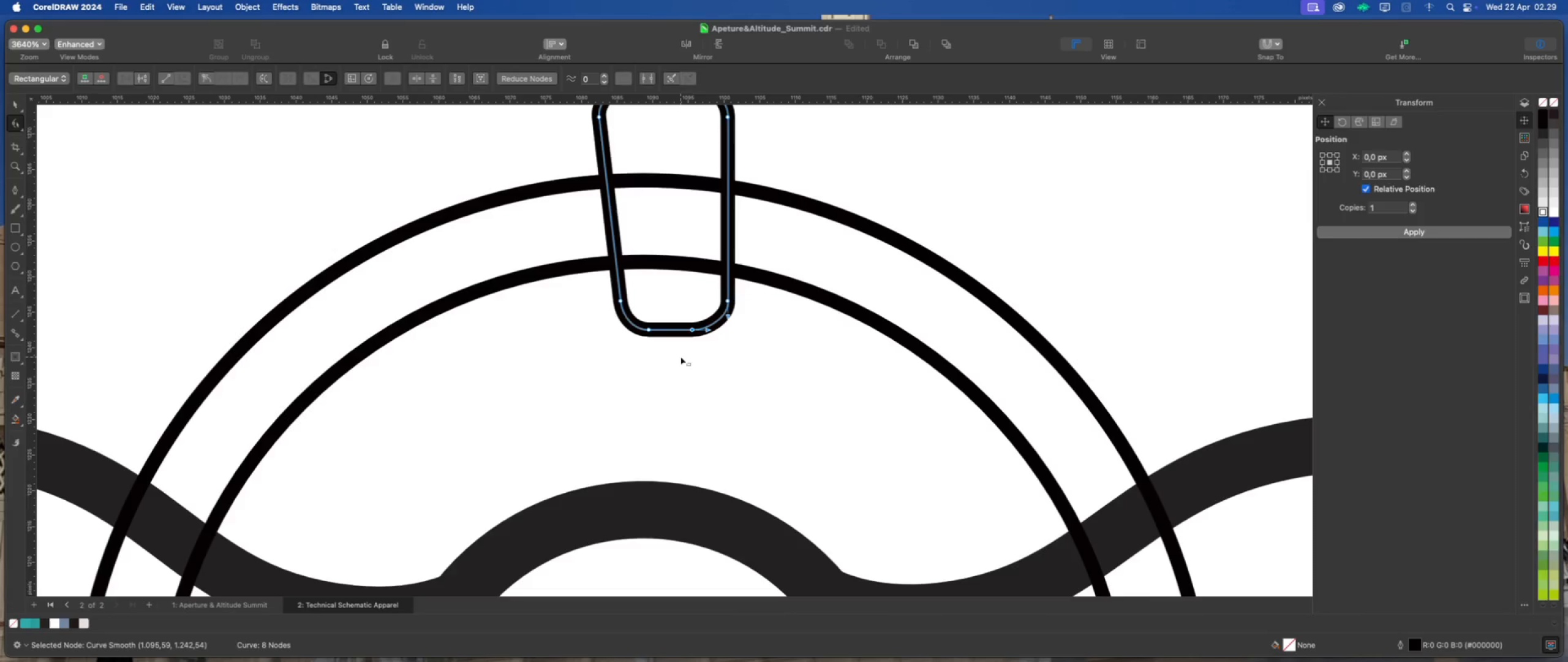 
key(Meta+Z)
 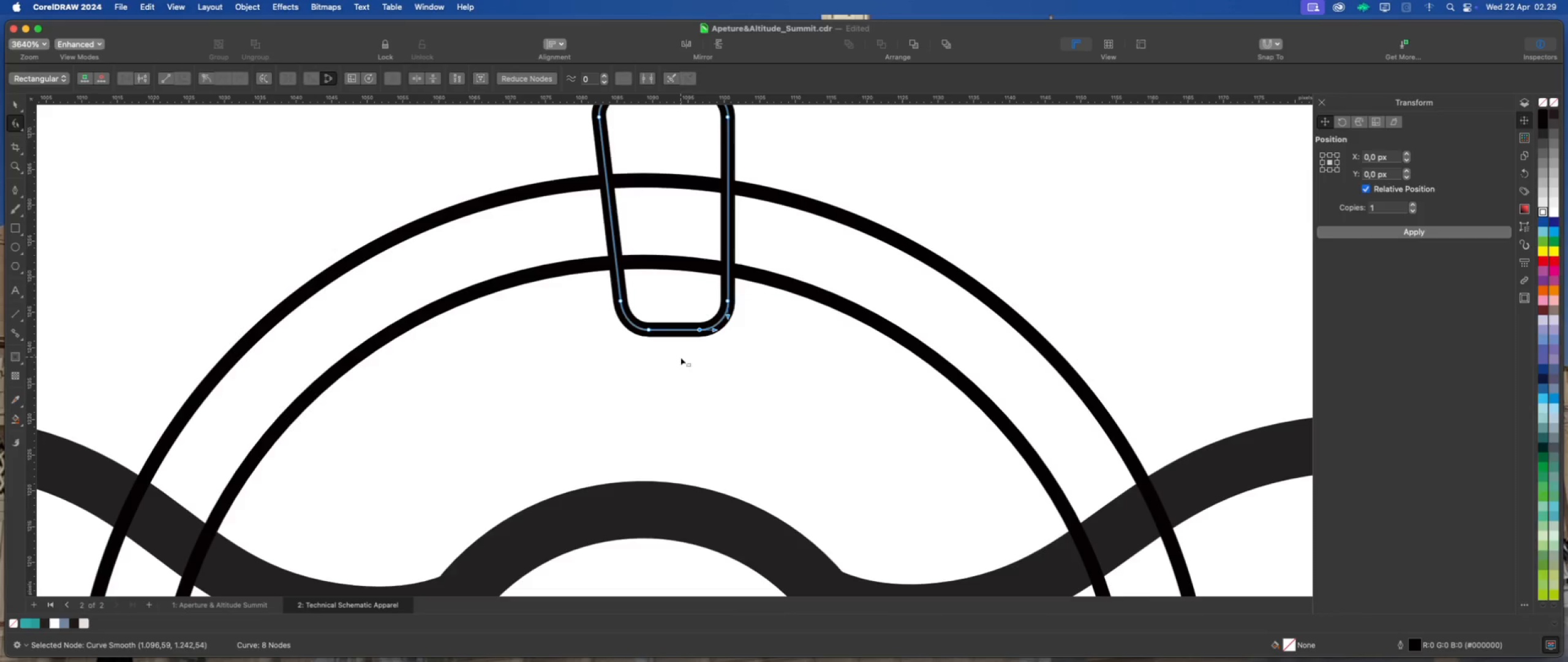 
left_click_drag(start_coordinate=[797, 397], to_coordinate=[684, 276])
 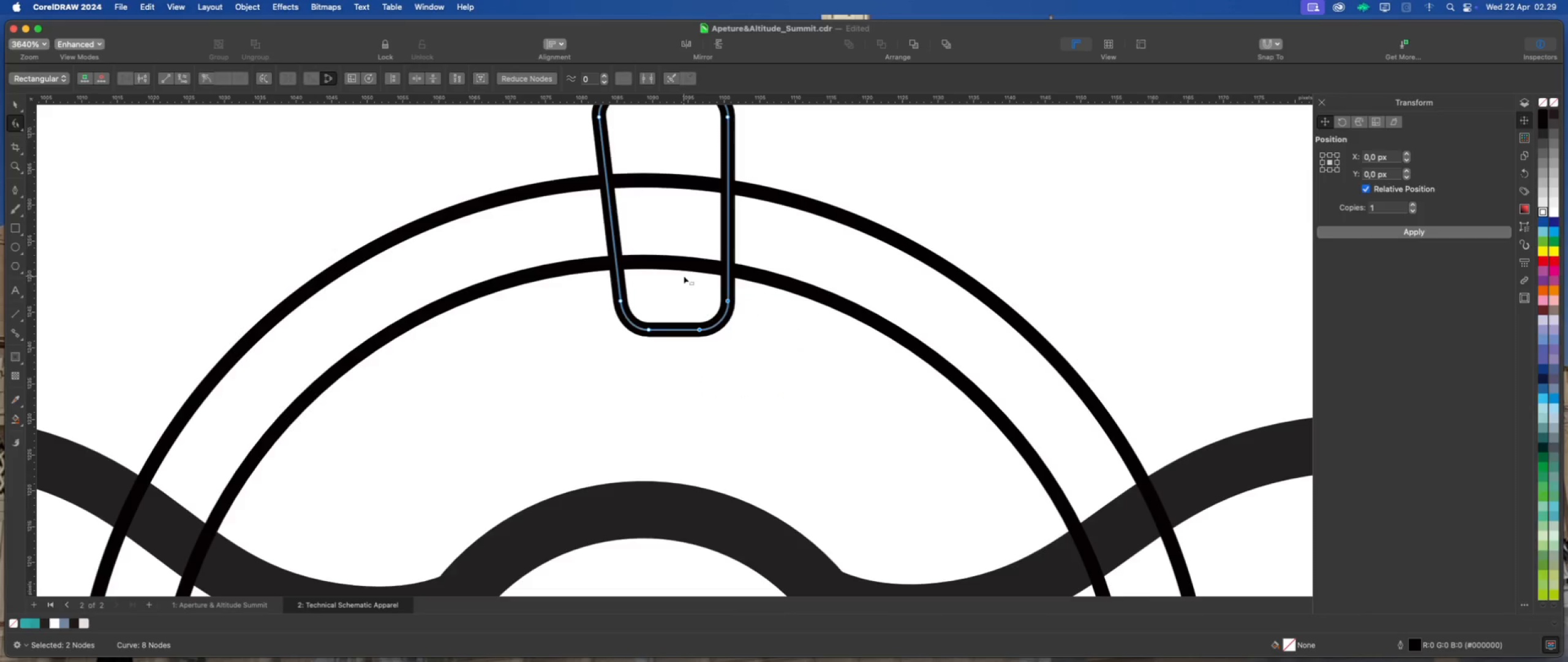 
key(ArrowLeft)
 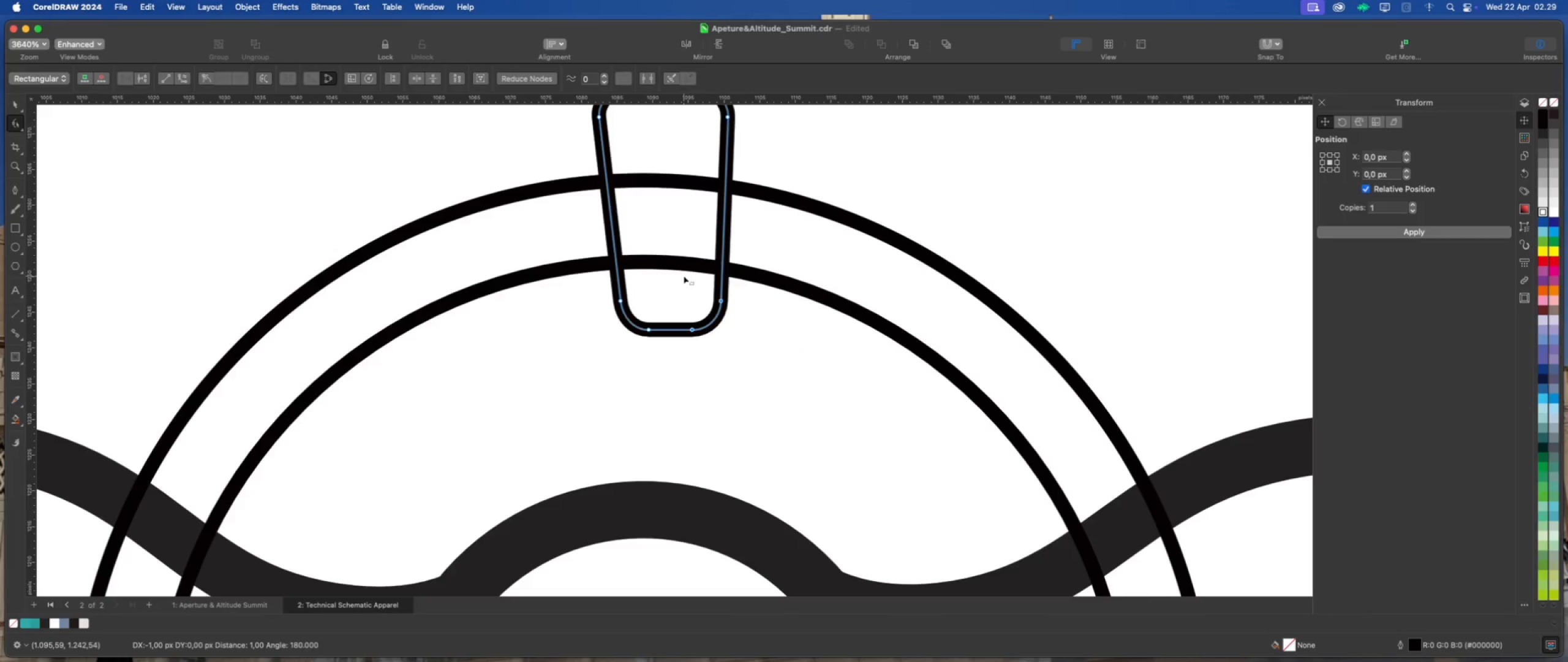 
key(ArrowLeft)
 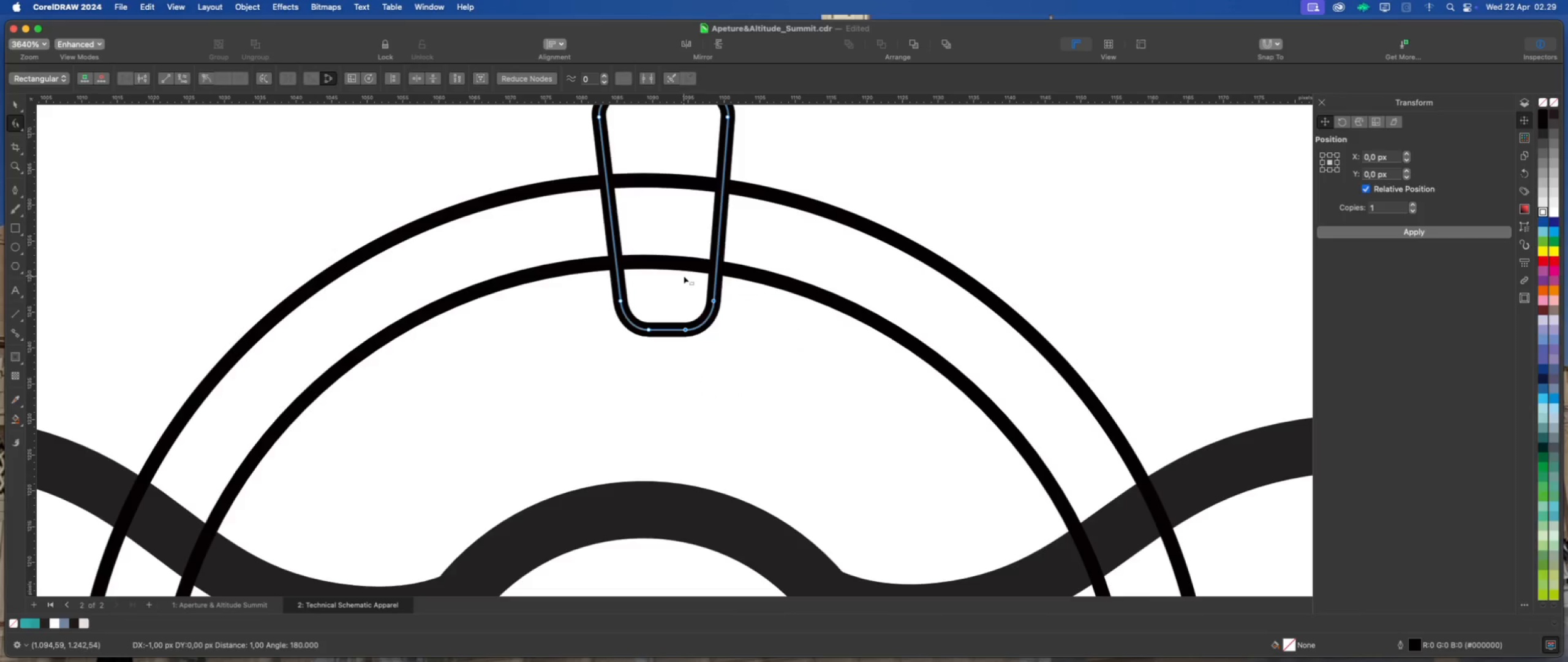 
key(ArrowLeft)
 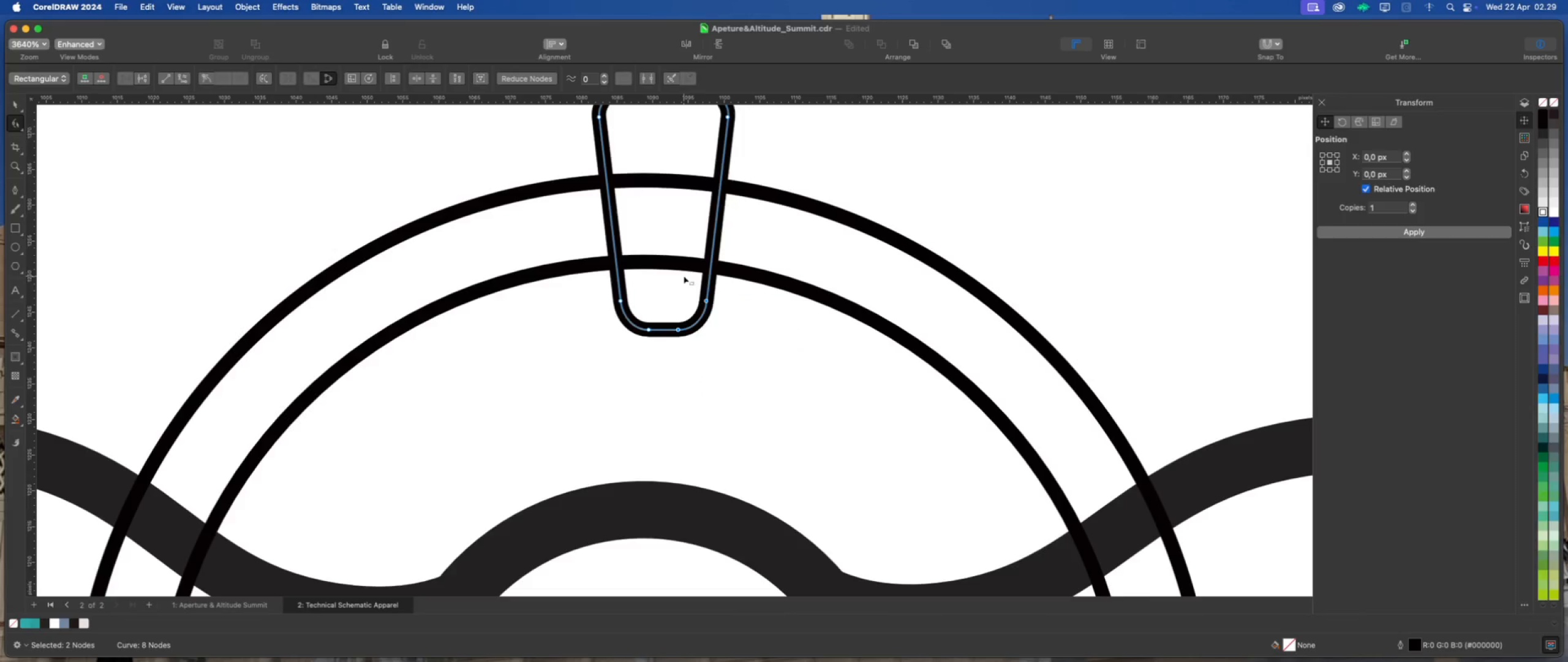 
scroll: coordinate [675, 280], scroll_direction: down, amount: 4.0
 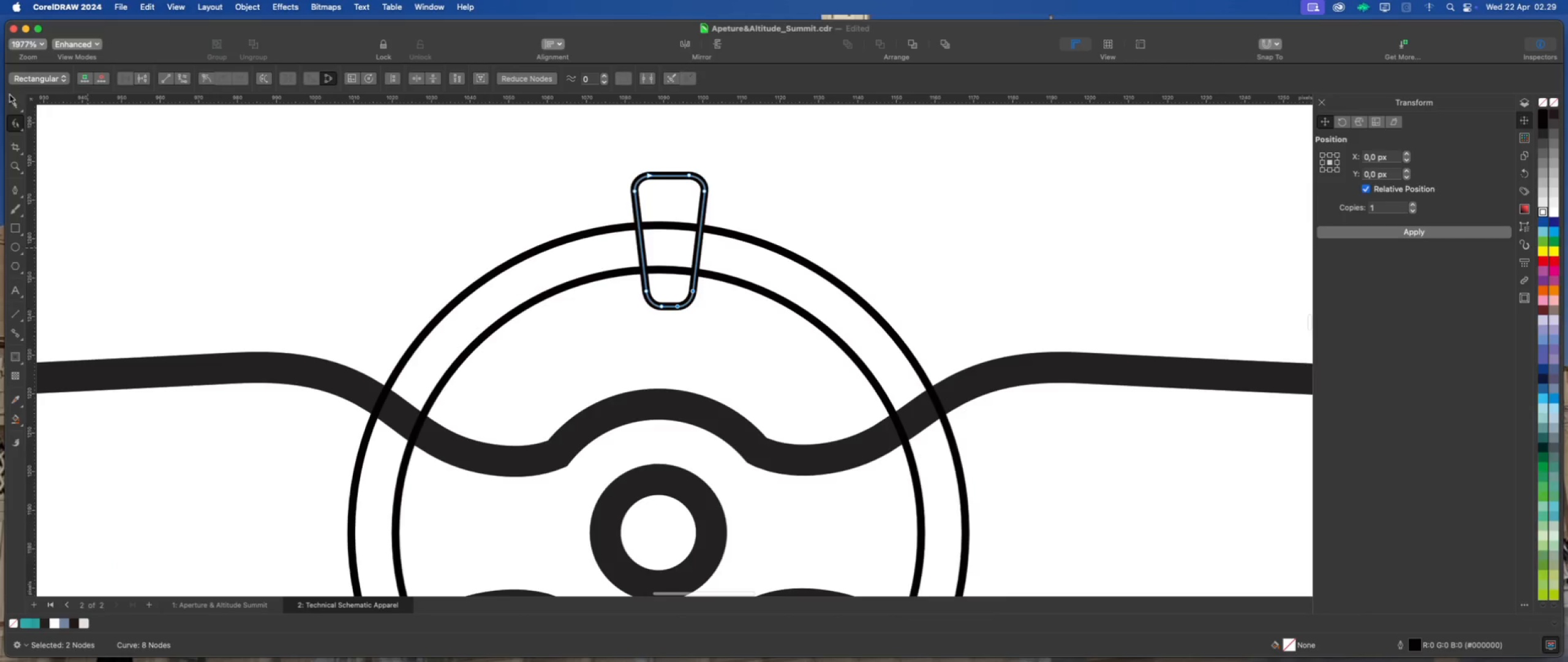 
double_click([209, 163])
 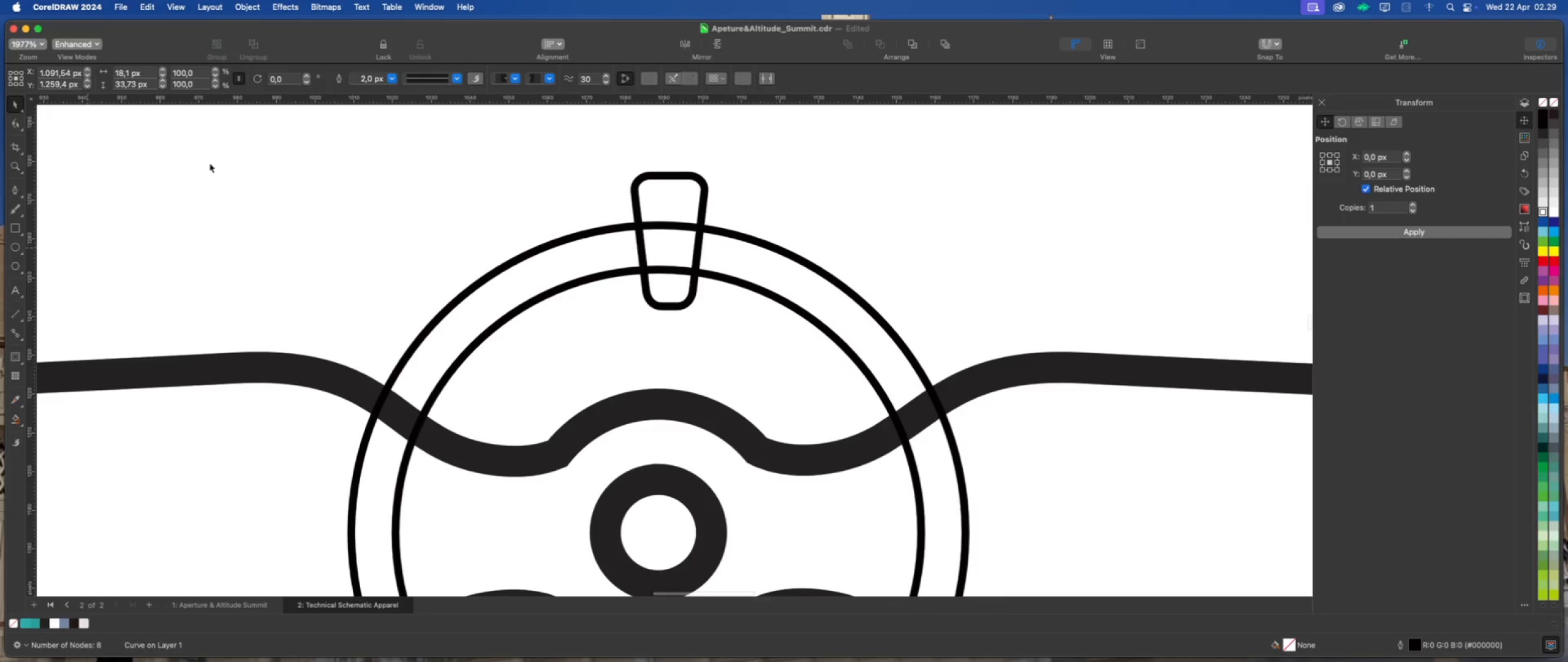 
scroll: coordinate [478, 162], scroll_direction: down, amount: 2.0
 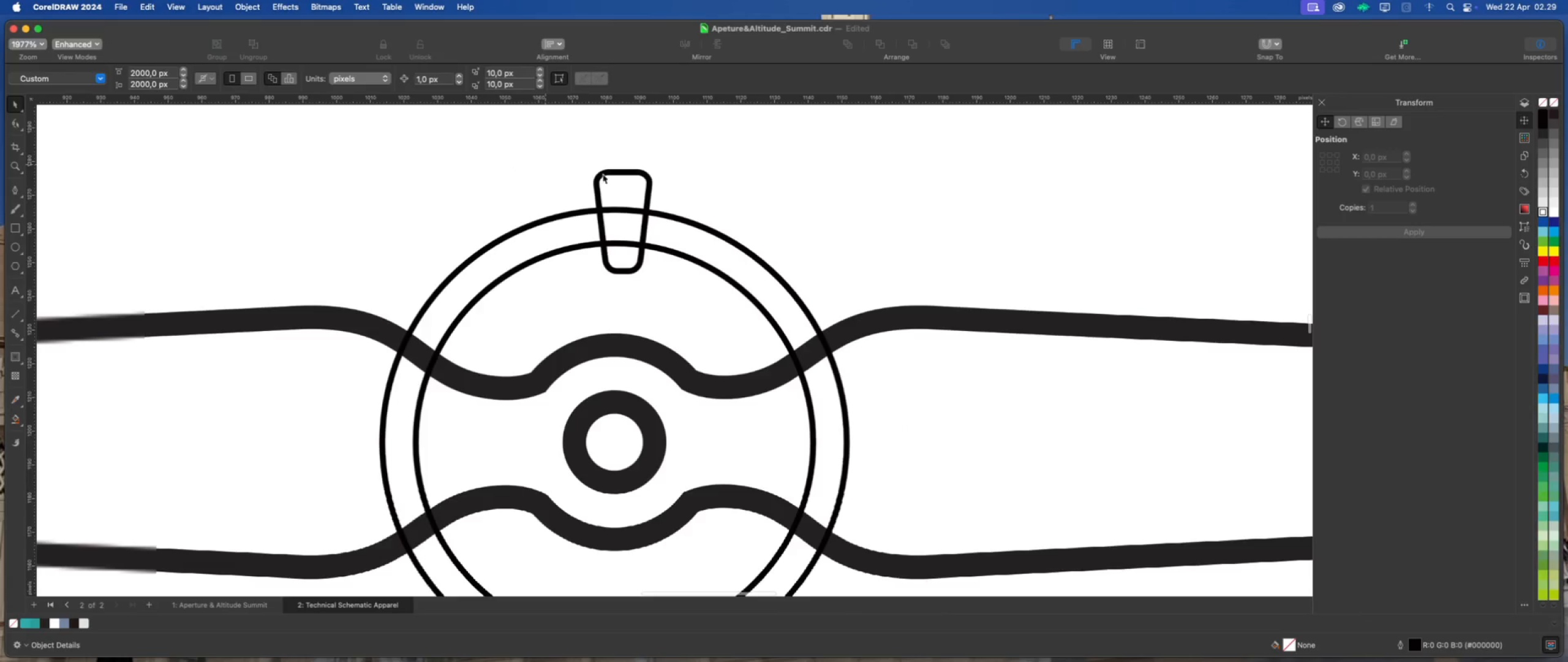 
left_click([626, 176])
 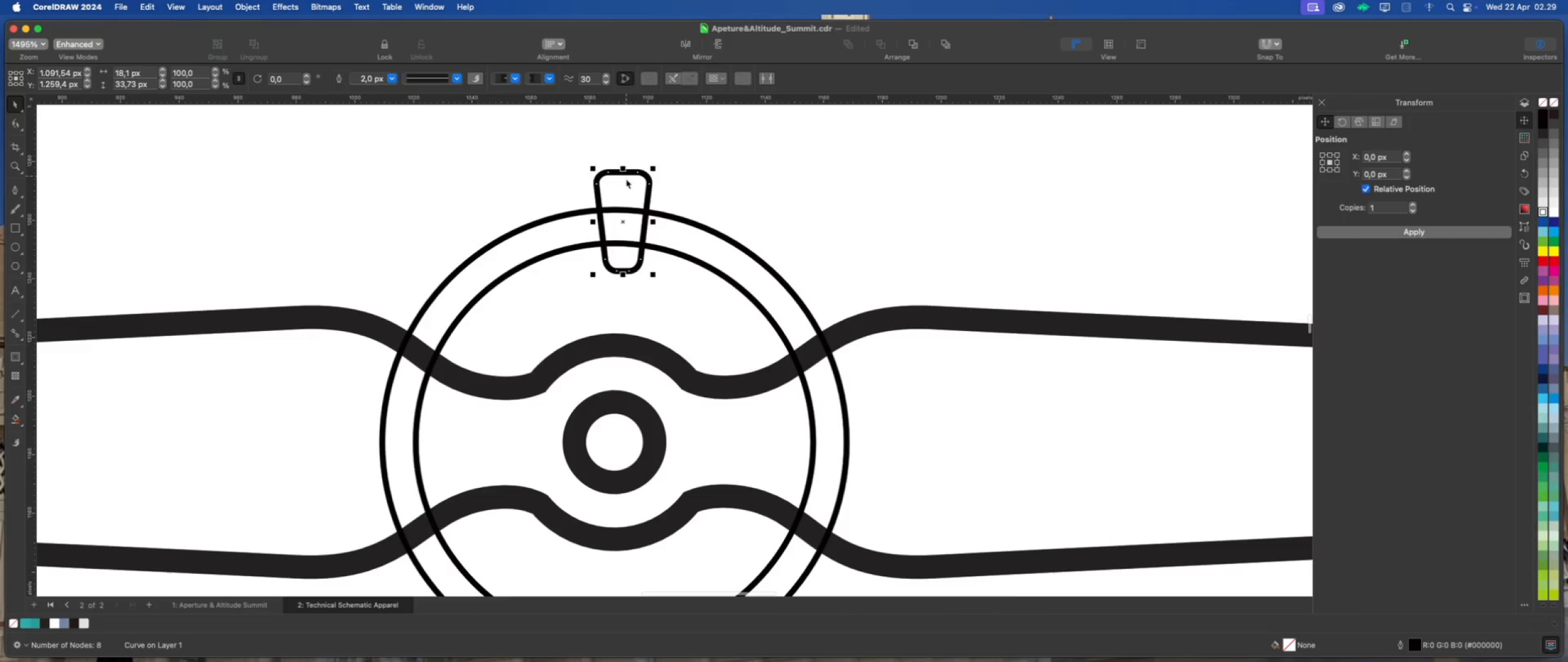 
left_click_drag(start_coordinate=[627, 185], to_coordinate=[619, 284])
 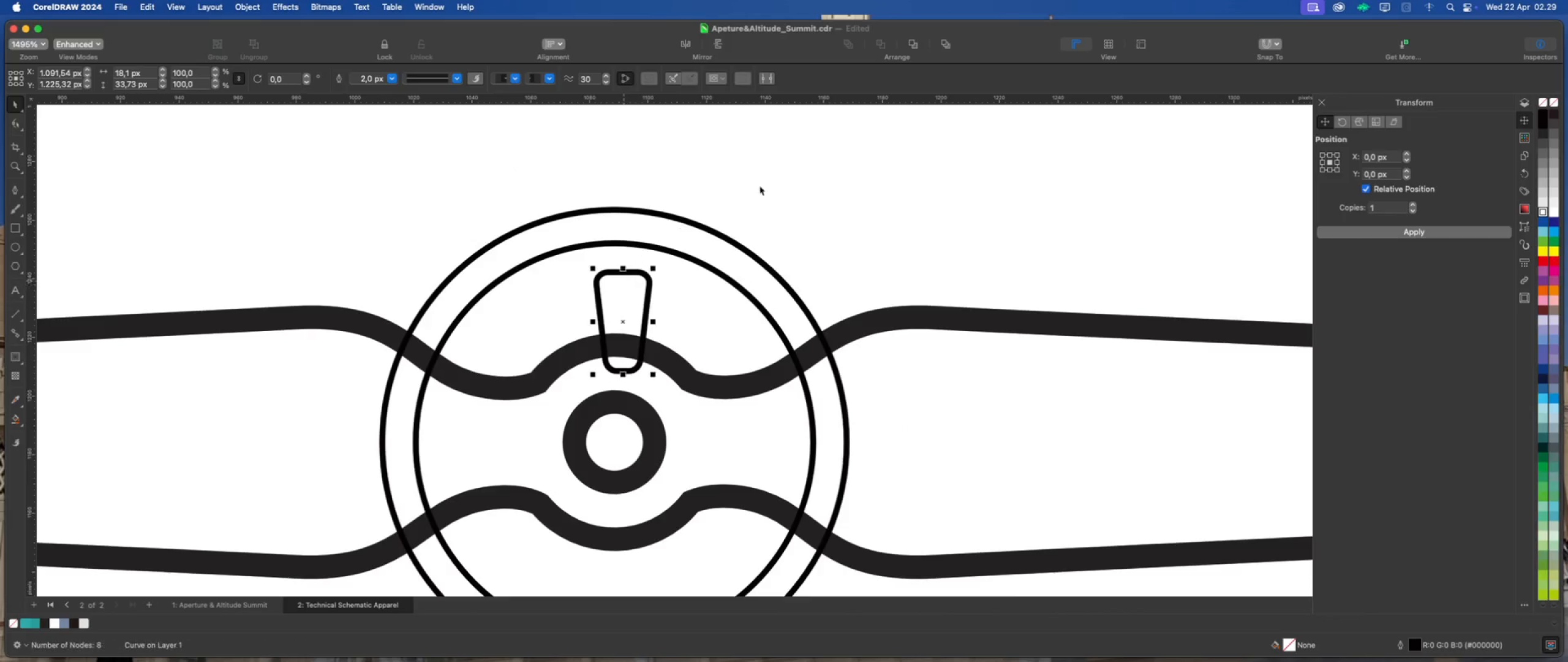 
hold_key(key=ShiftLeft, duration=1.76)
 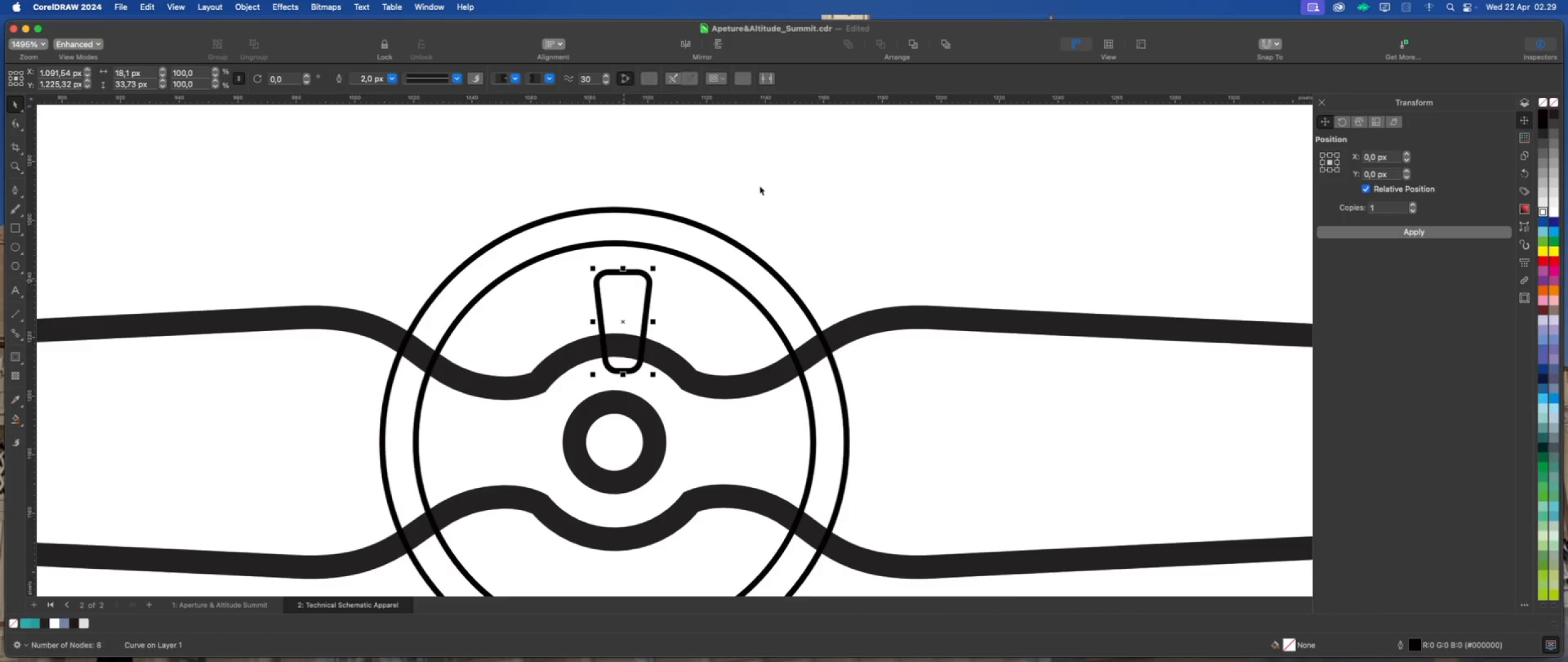 
left_click([672, 230])
 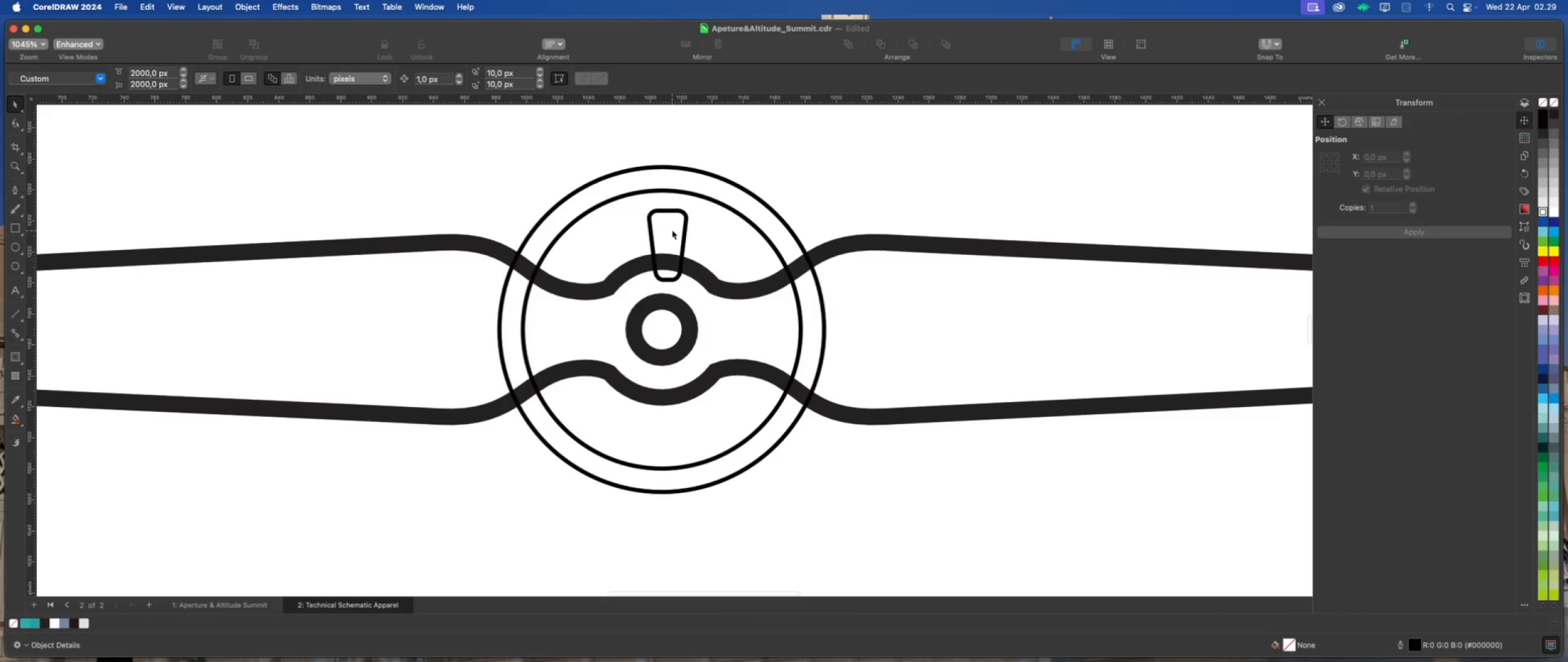 
scroll: coordinate [669, 238], scroll_direction: down, amount: 2.0
 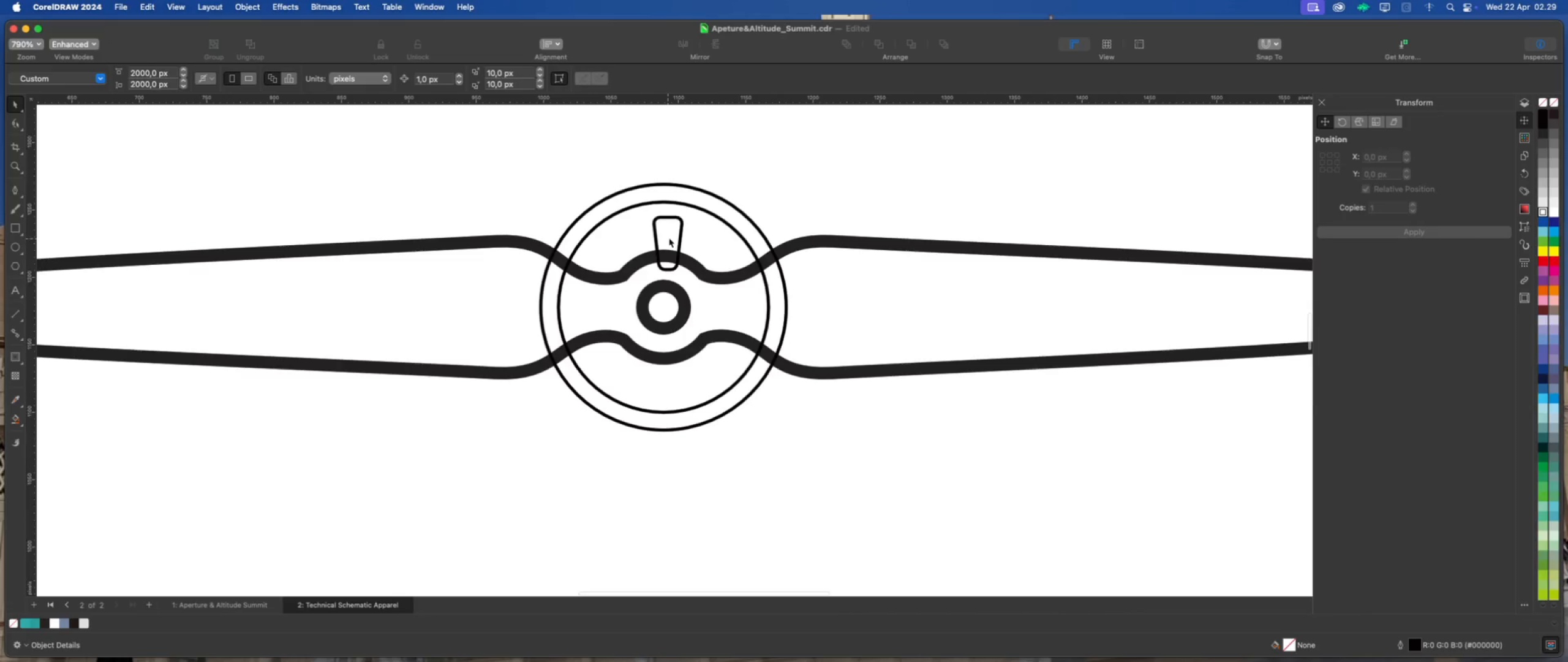 
scroll: coordinate [671, 230], scroll_direction: up, amount: 3.0
 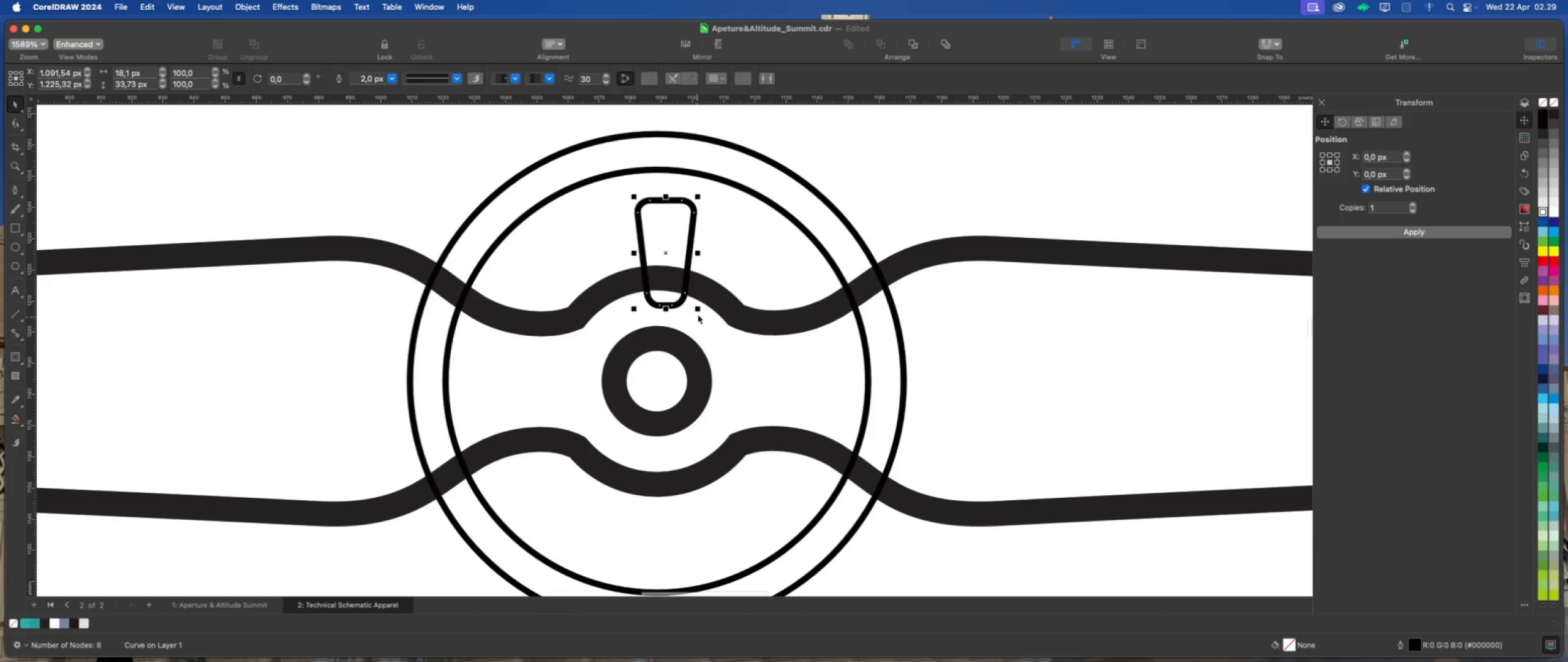 
left_click_drag(start_coordinate=[698, 312], to_coordinate=[692, 308])
 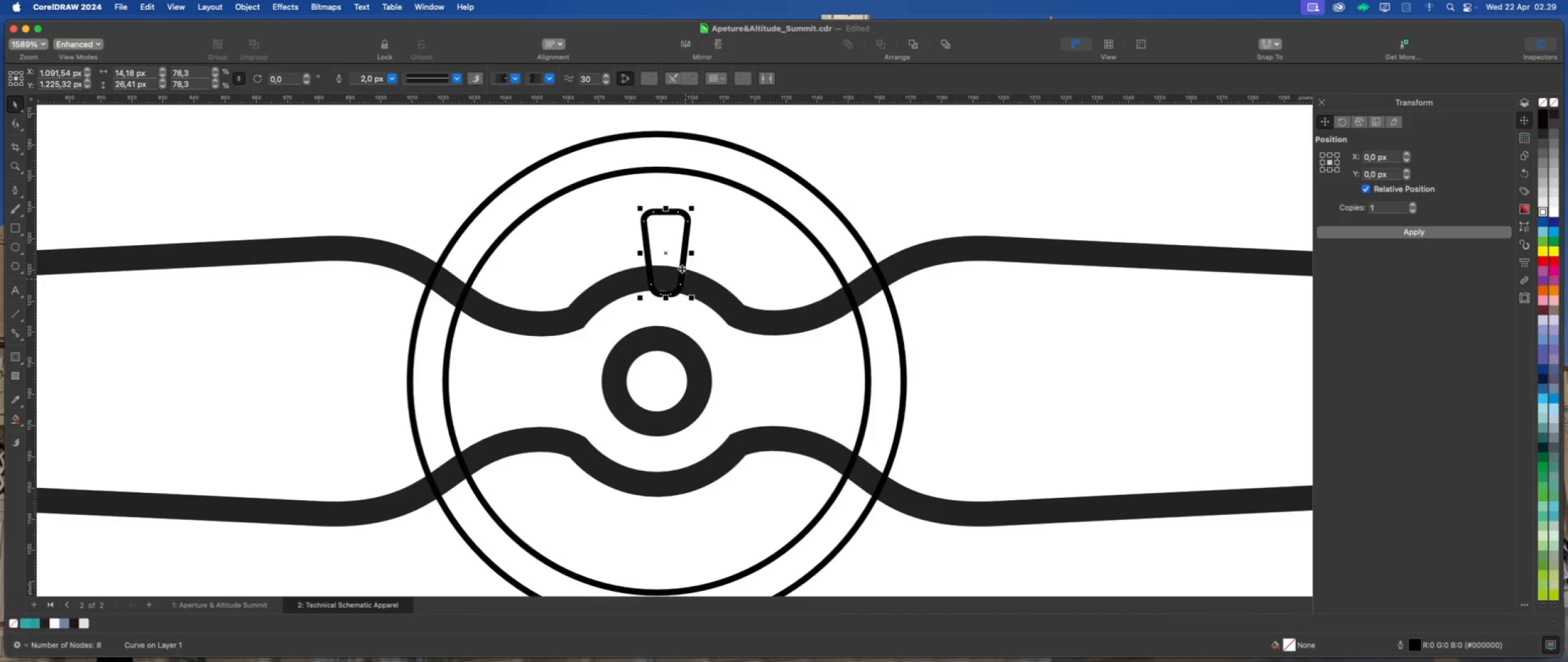 
hold_key(key=ShiftLeft, duration=1.19)
 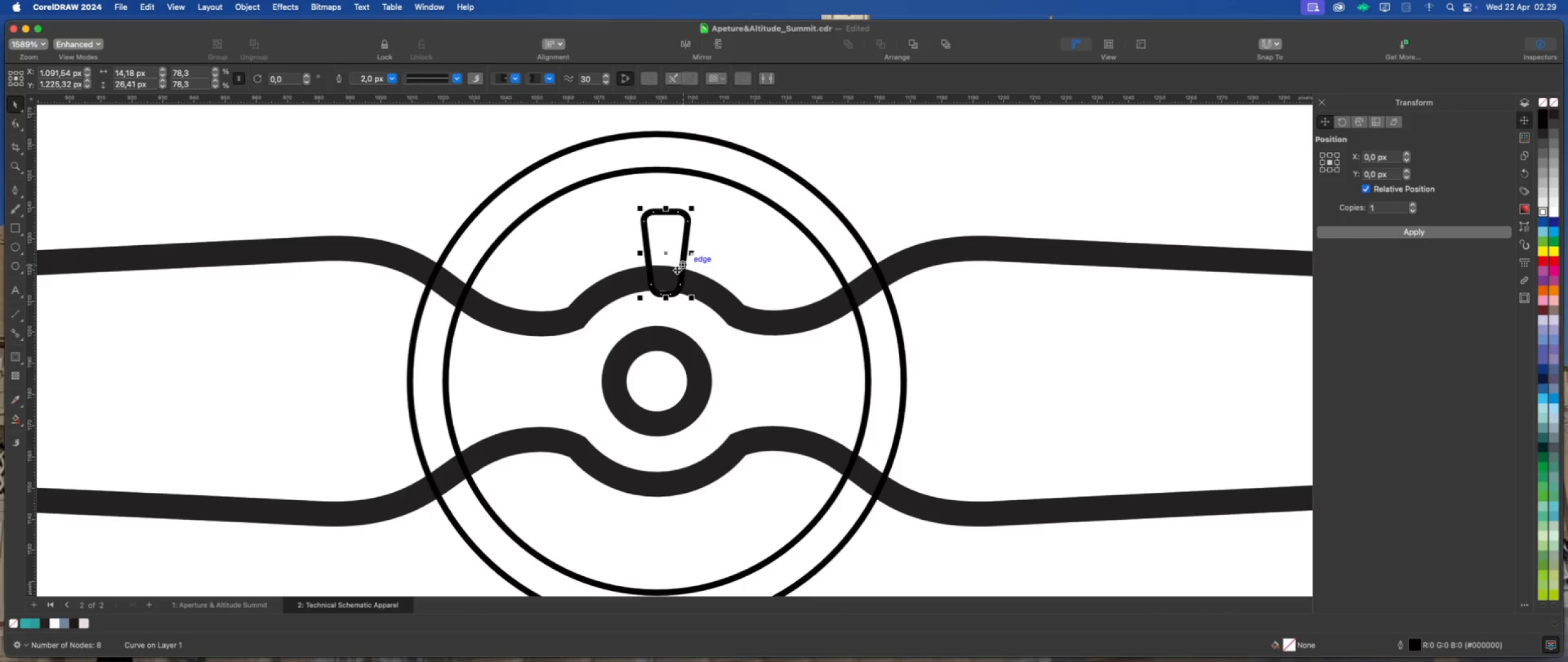 
hold_key(key=ShiftLeft, duration=1.12)
left_click([761, 235])
 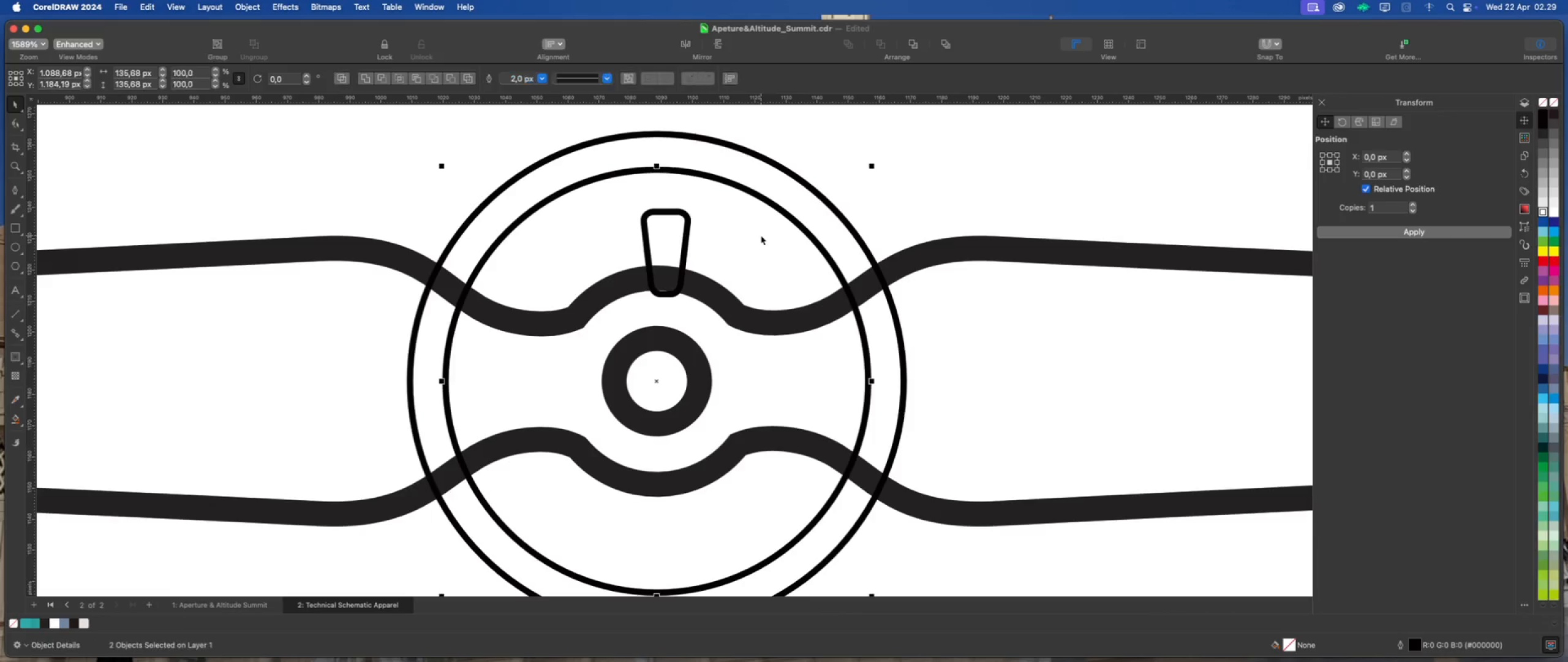 
key(Shift+C)
 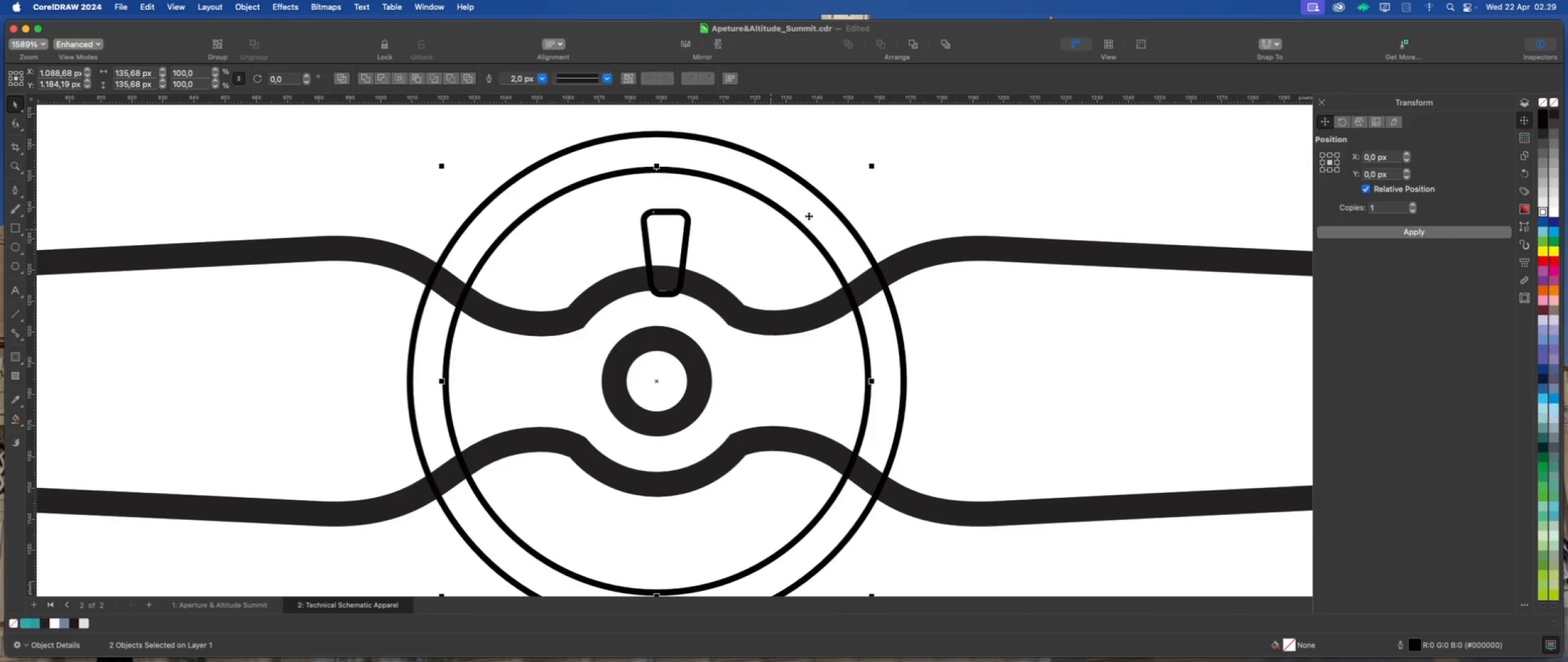 
left_click([915, 173])
 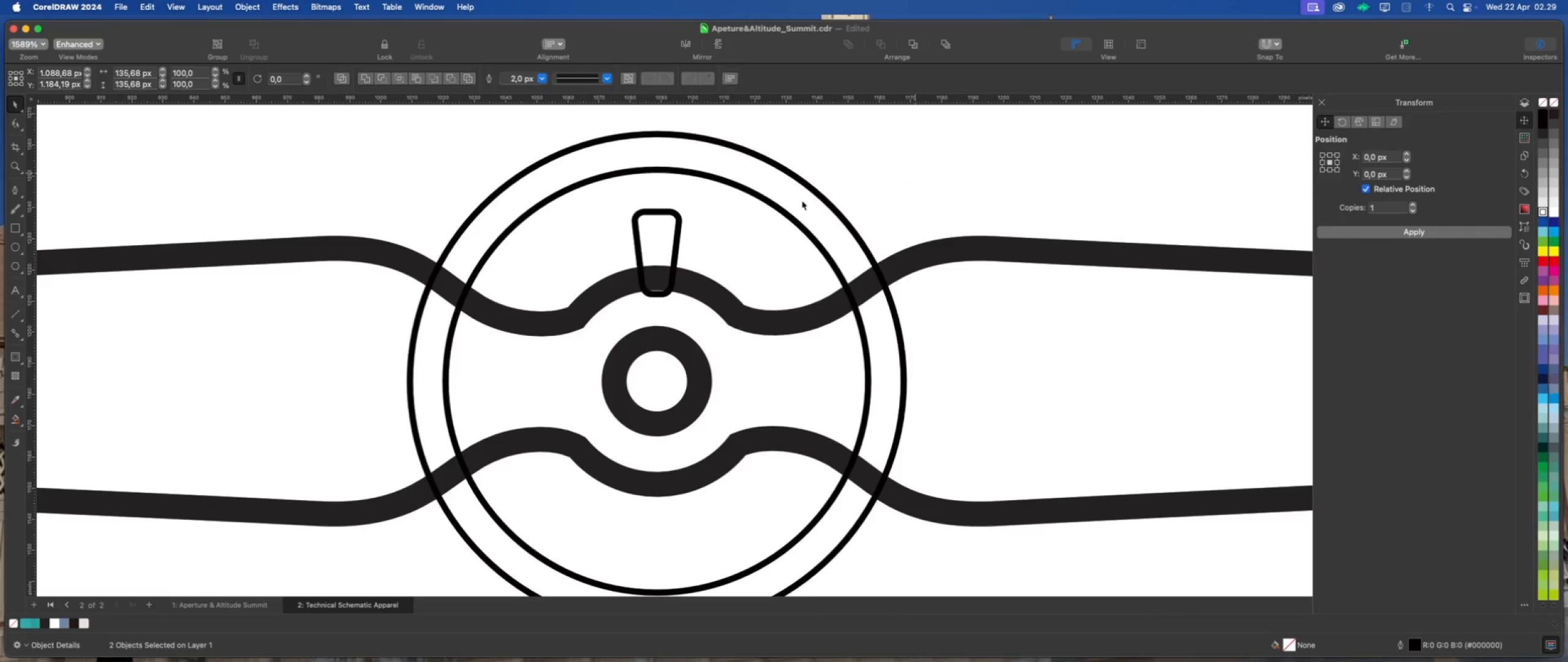 
left_click_drag(start_coordinate=[660, 230], to_coordinate=[662, 200])
 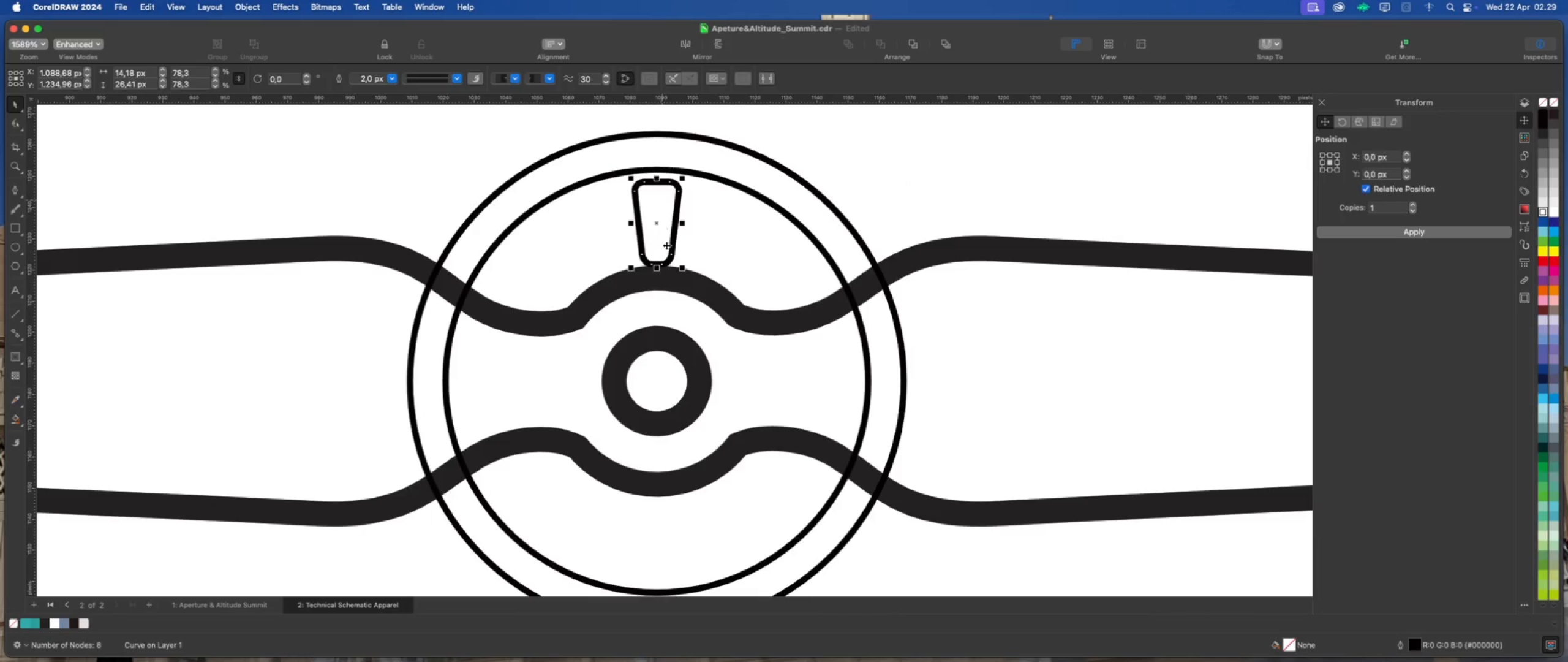 
hold_key(key=ShiftLeft, duration=1.86)
 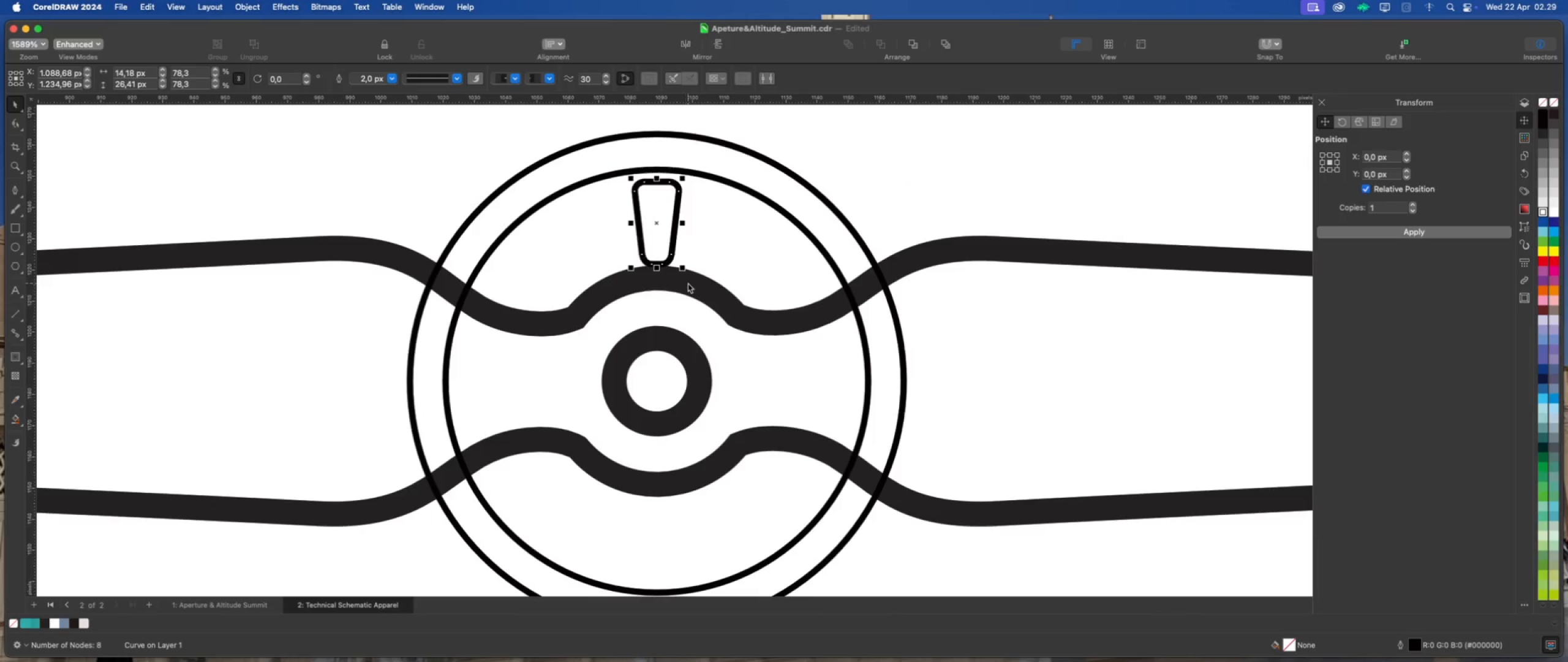 
left_click_drag(start_coordinate=[684, 270], to_coordinate=[681, 268])
 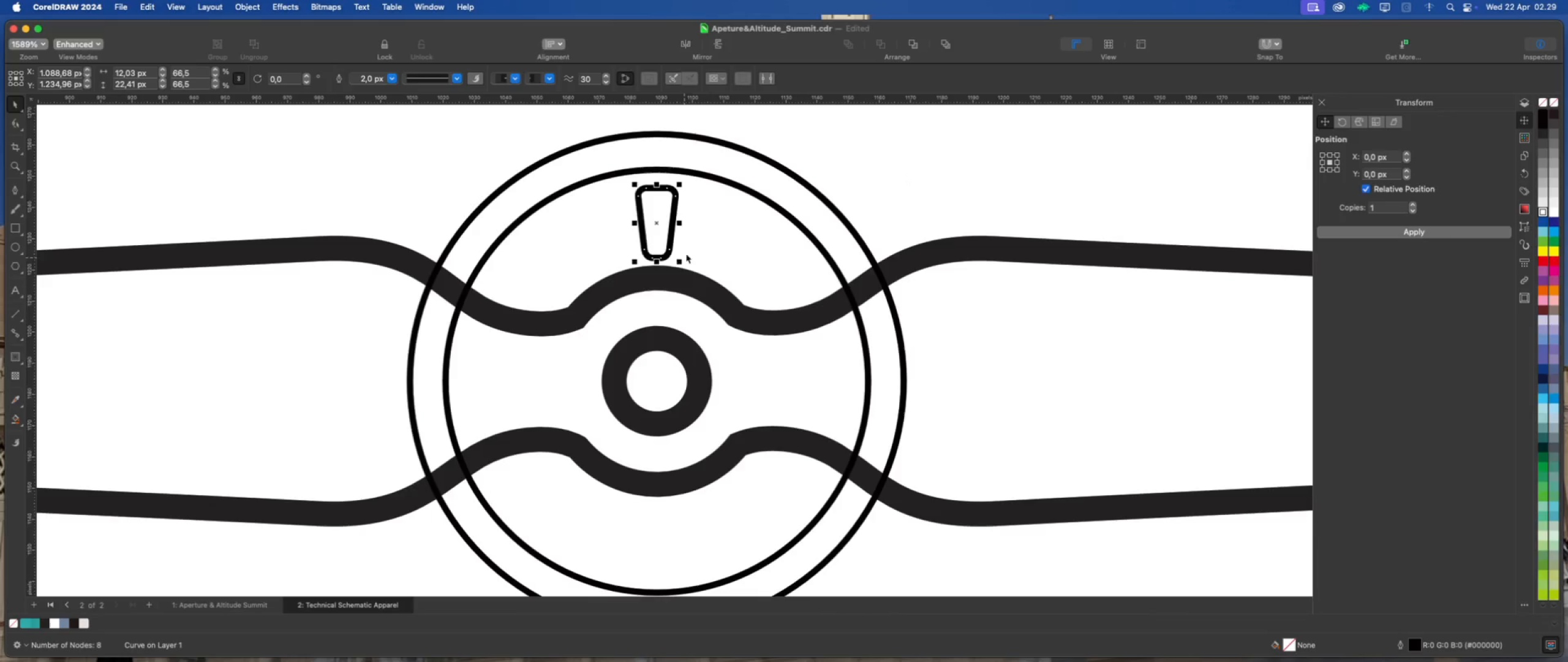 
hold_key(key=ShiftLeft, duration=0.8)
 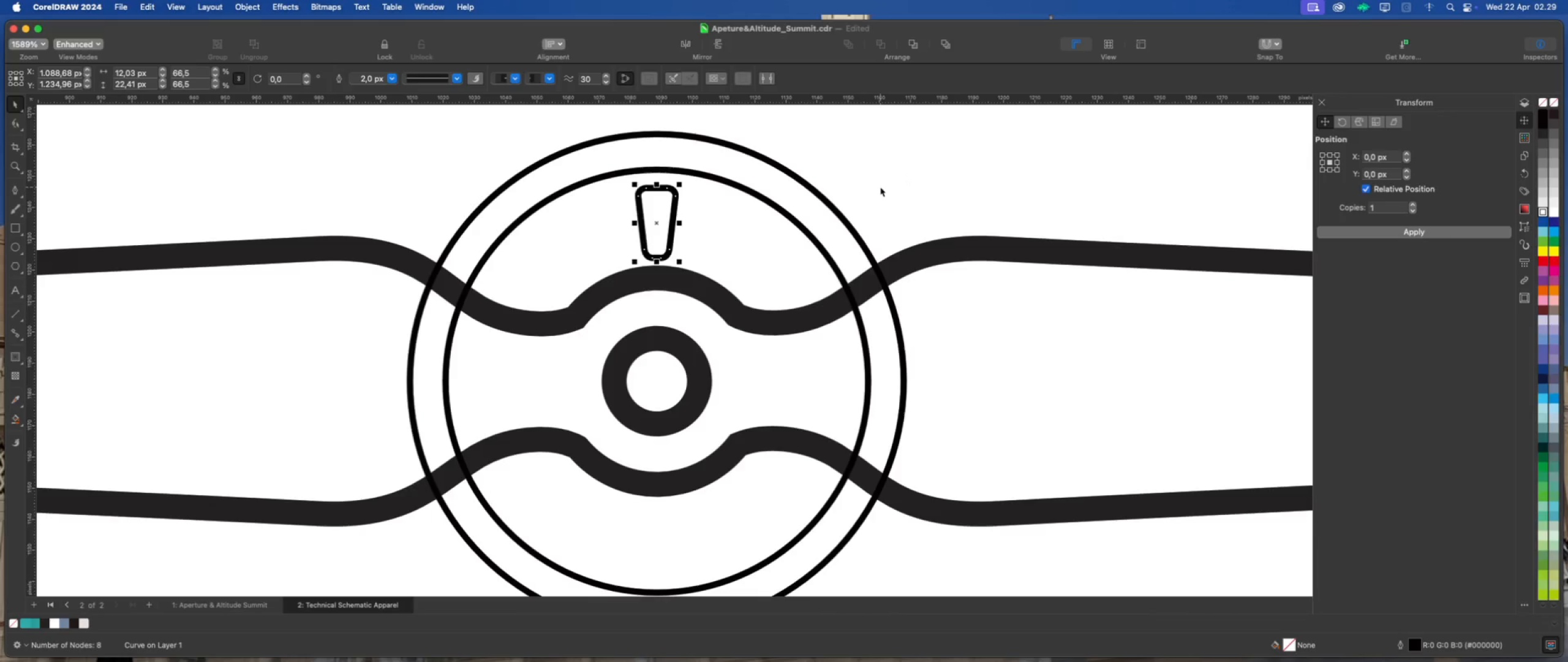 
key(ArrowUp)
 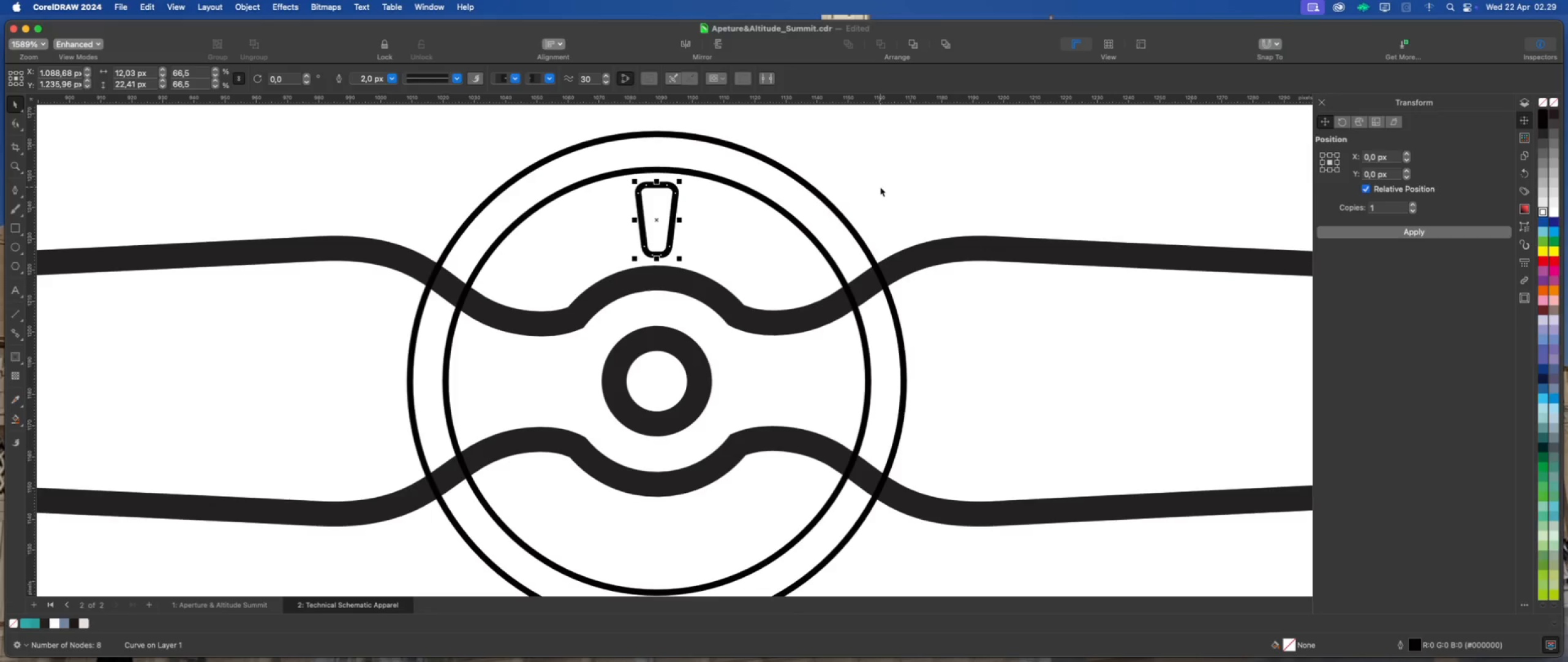 
key(ArrowUp)
 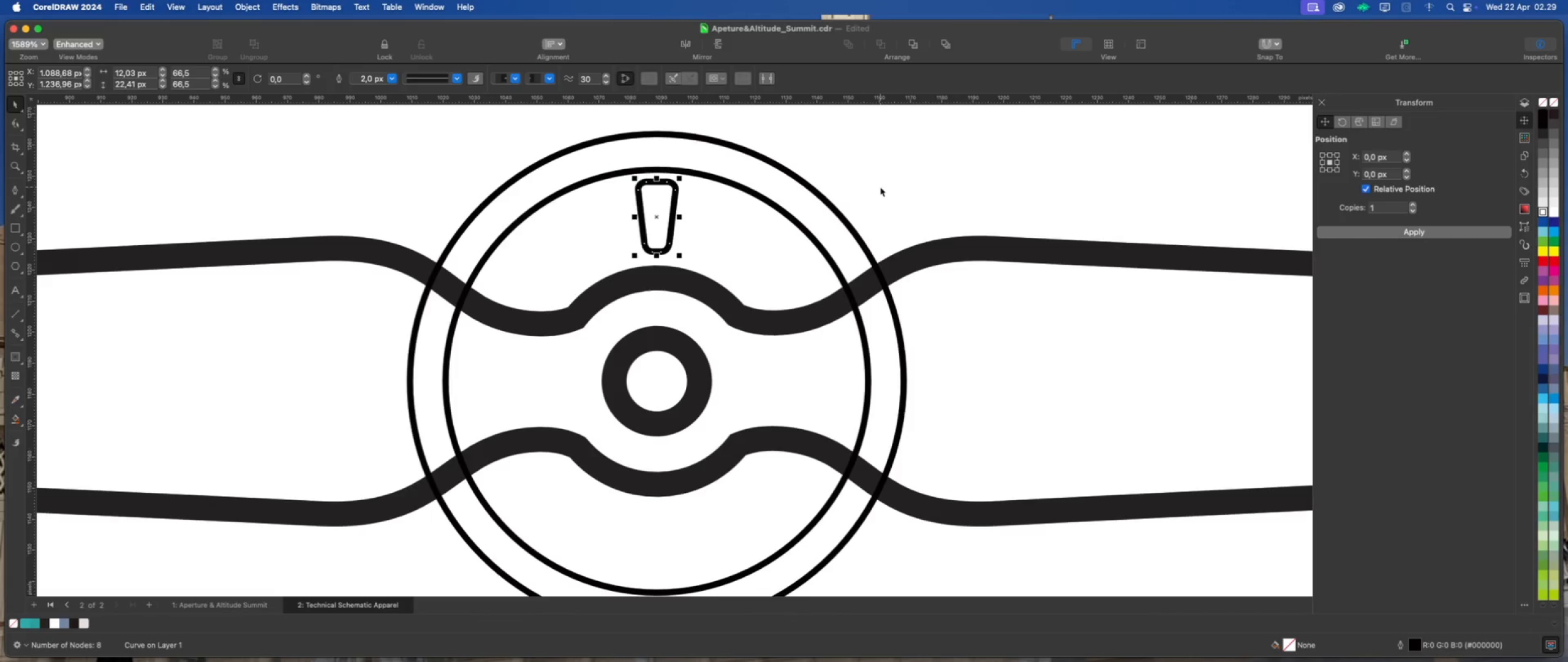 
left_click([880, 188])
 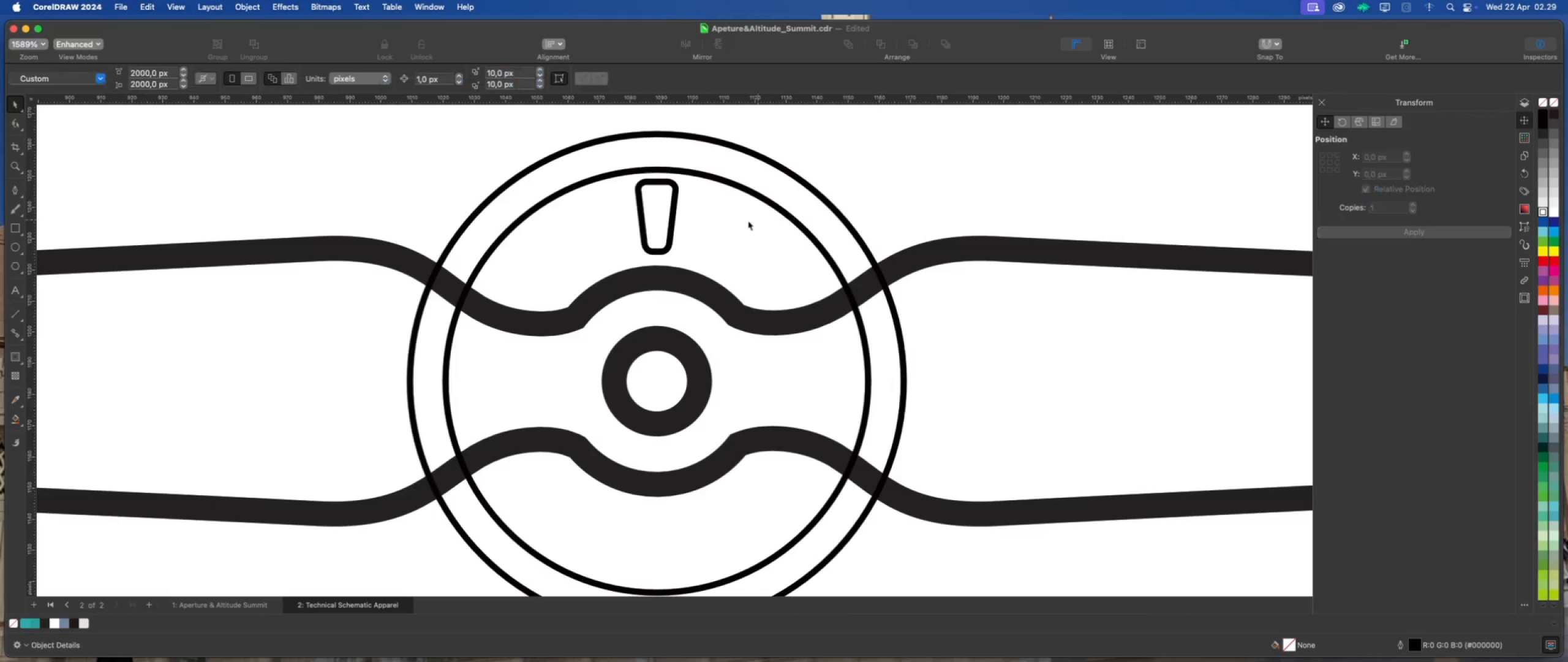 
left_click([665, 225])
 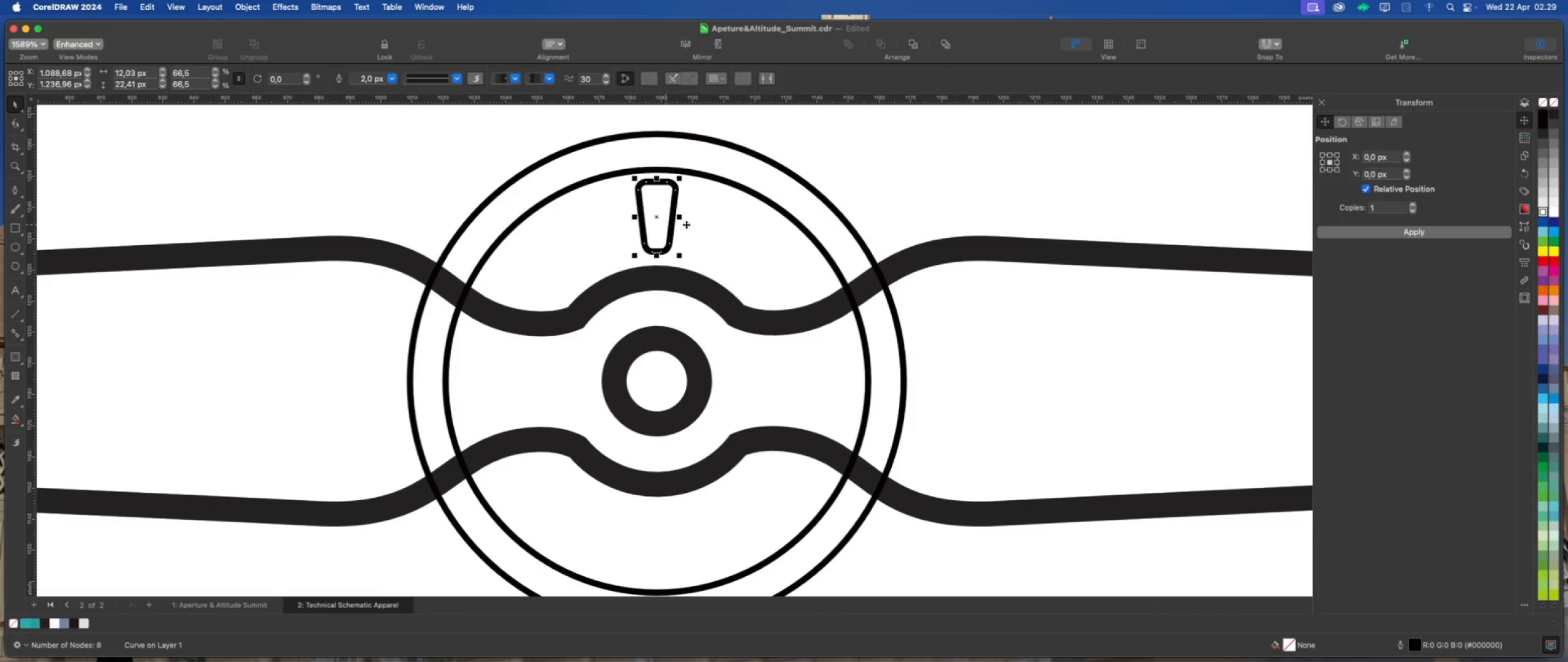 
scroll: coordinate [780, 202], scroll_direction: down, amount: 2.0
 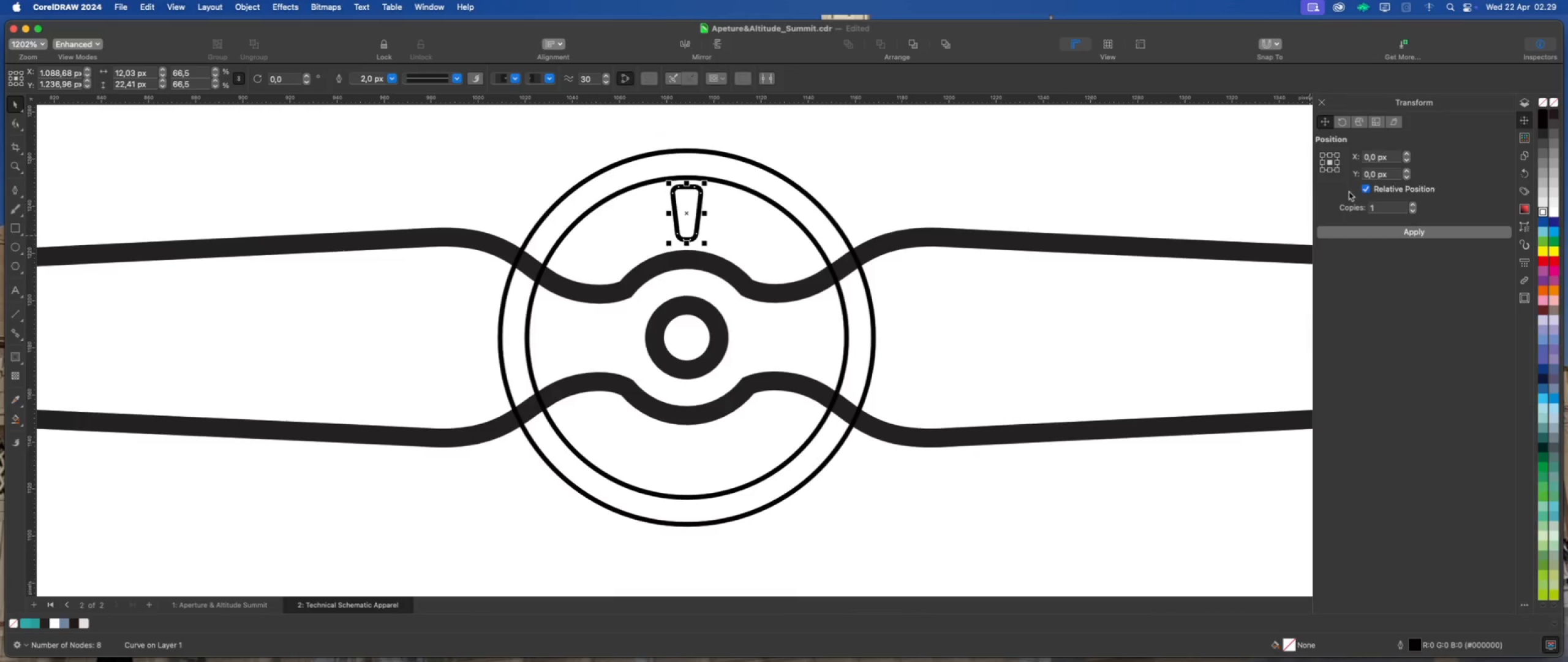 
left_click([1348, 234])
 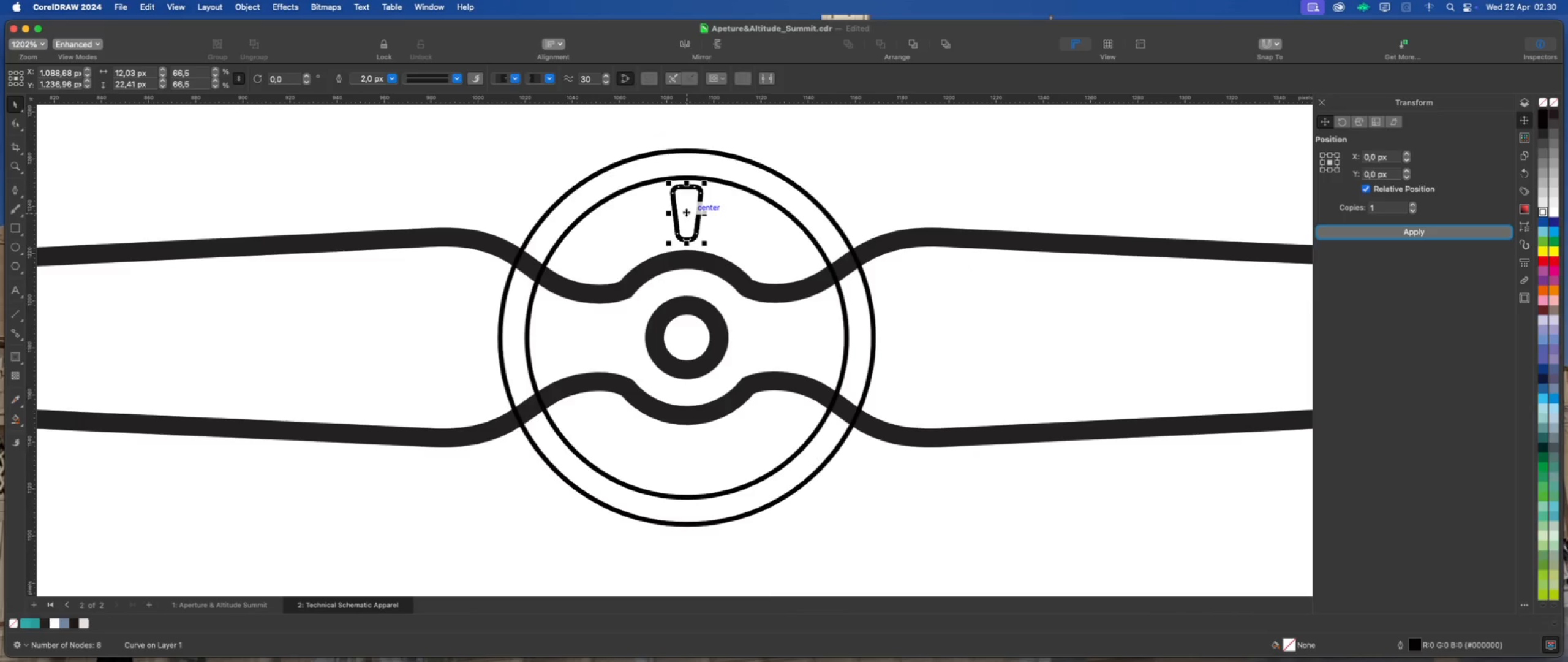 
left_click_drag(start_coordinate=[686, 214], to_coordinate=[687, 337])
 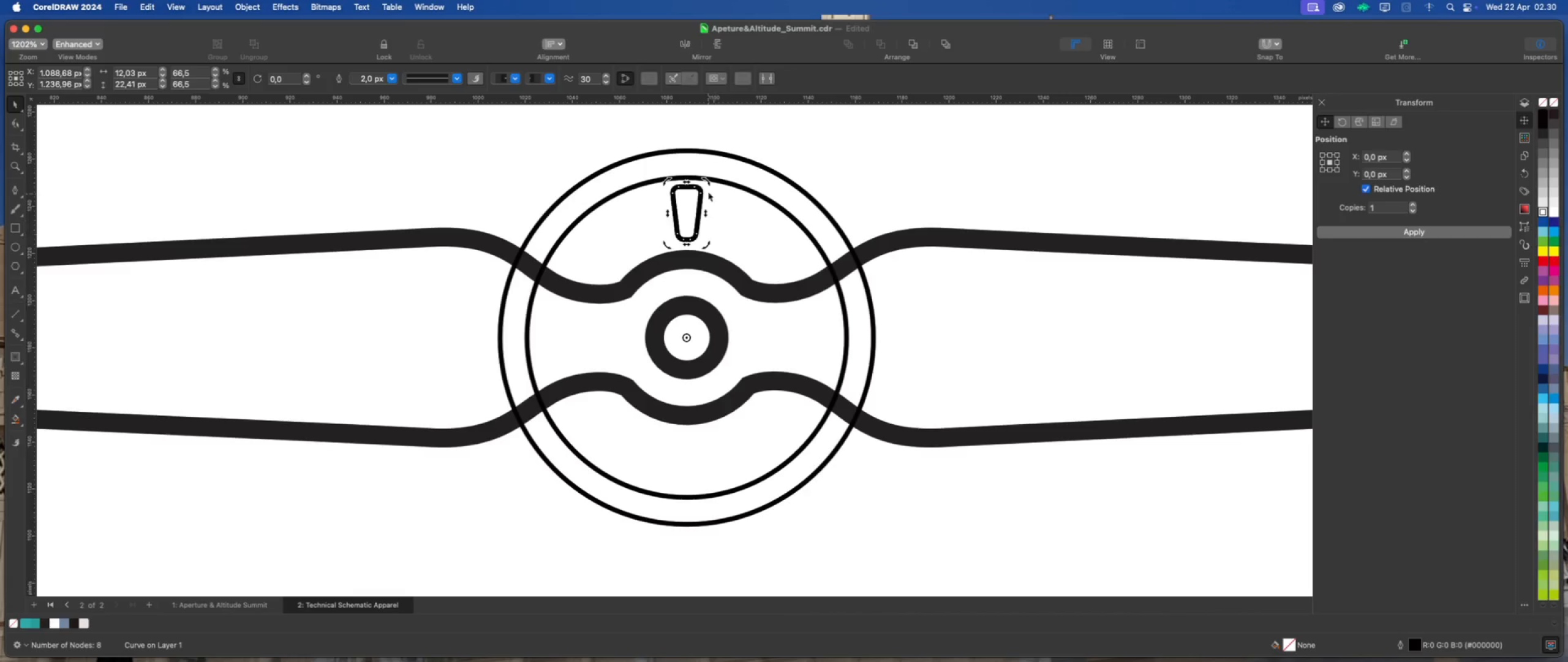 
left_click_drag(start_coordinate=[706, 183], to_coordinate=[763, 220])
 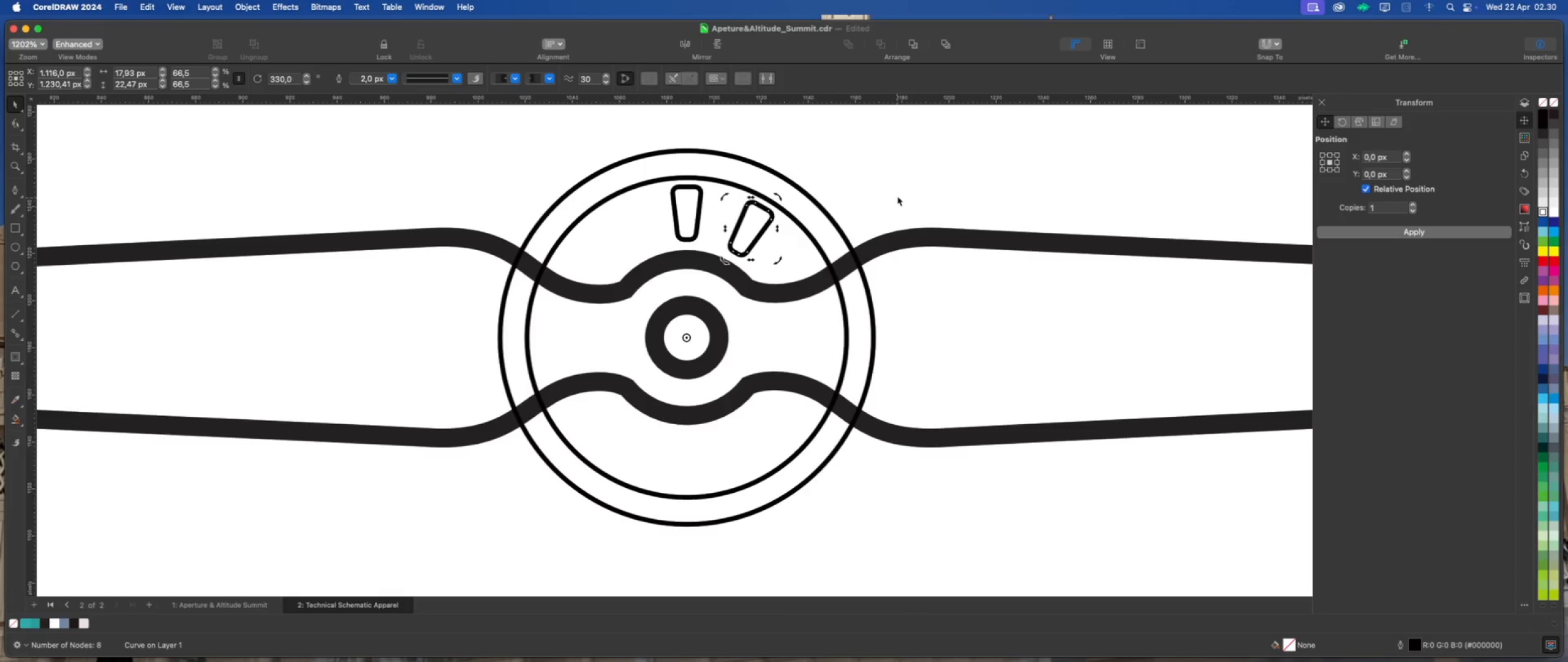 
hold_key(key=CommandLeft, duration=1.1)
 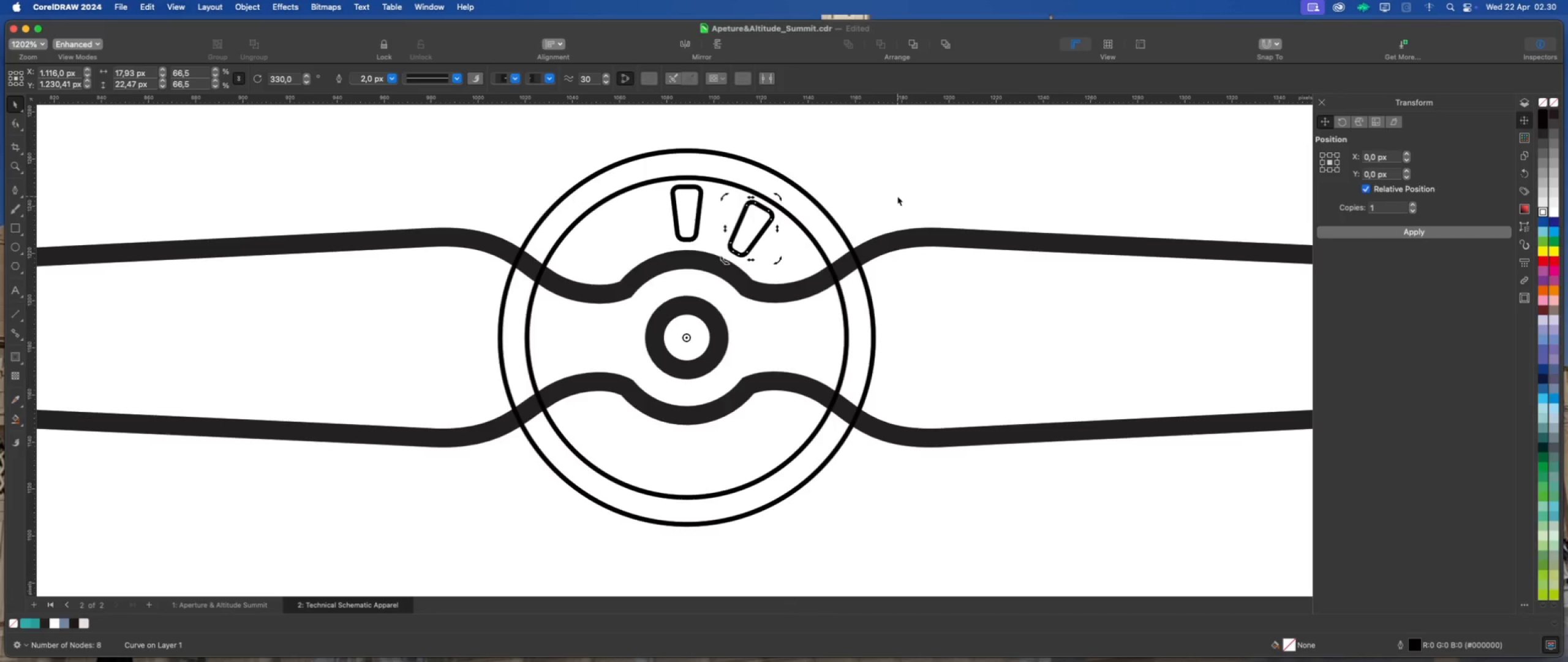 
key(Meta+D)
 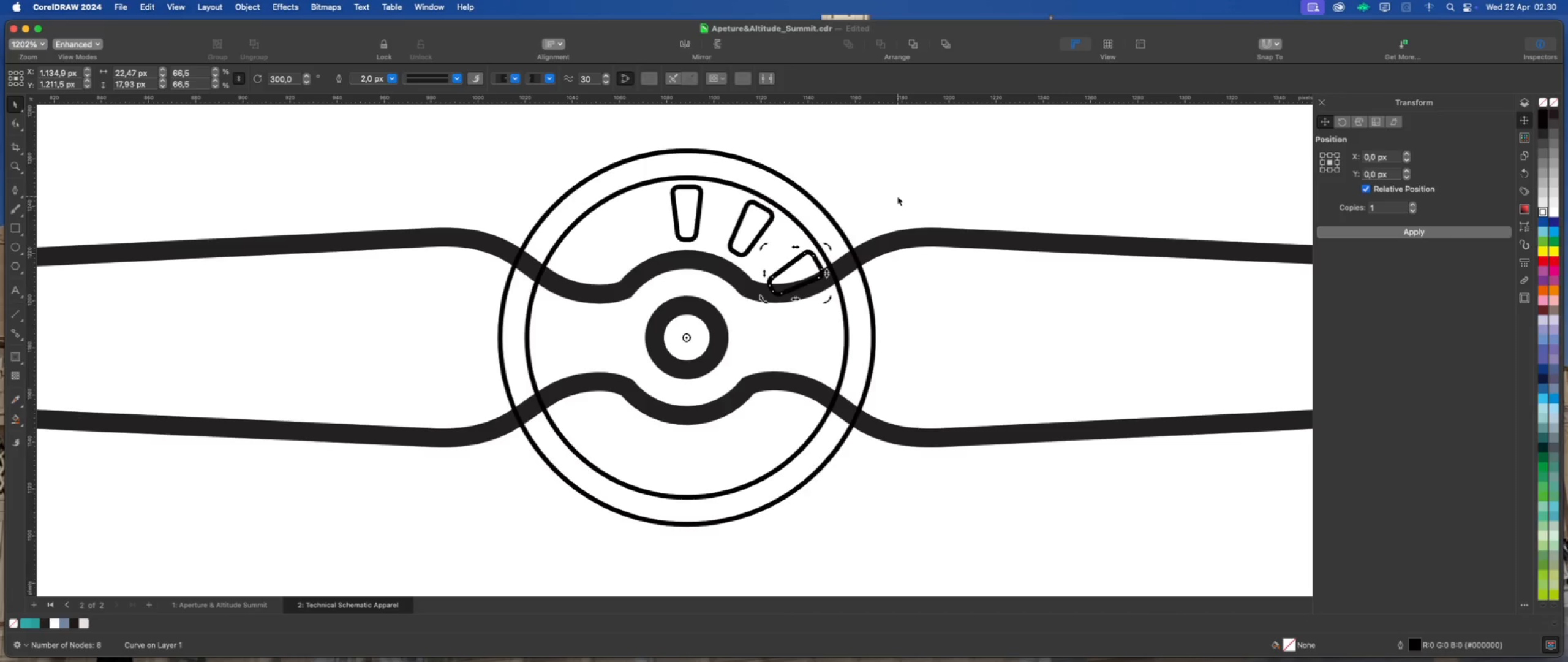 
key(Meta+D)
 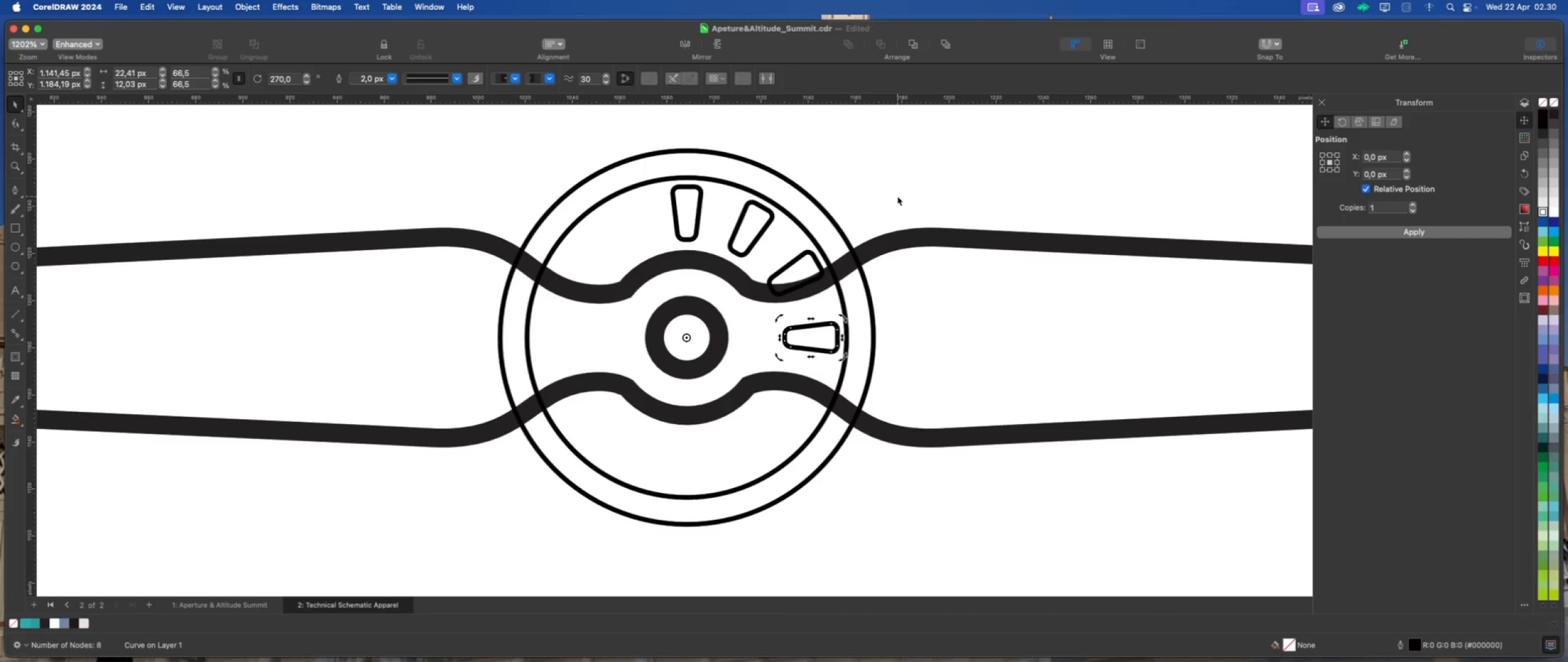 
key(Meta+D)
 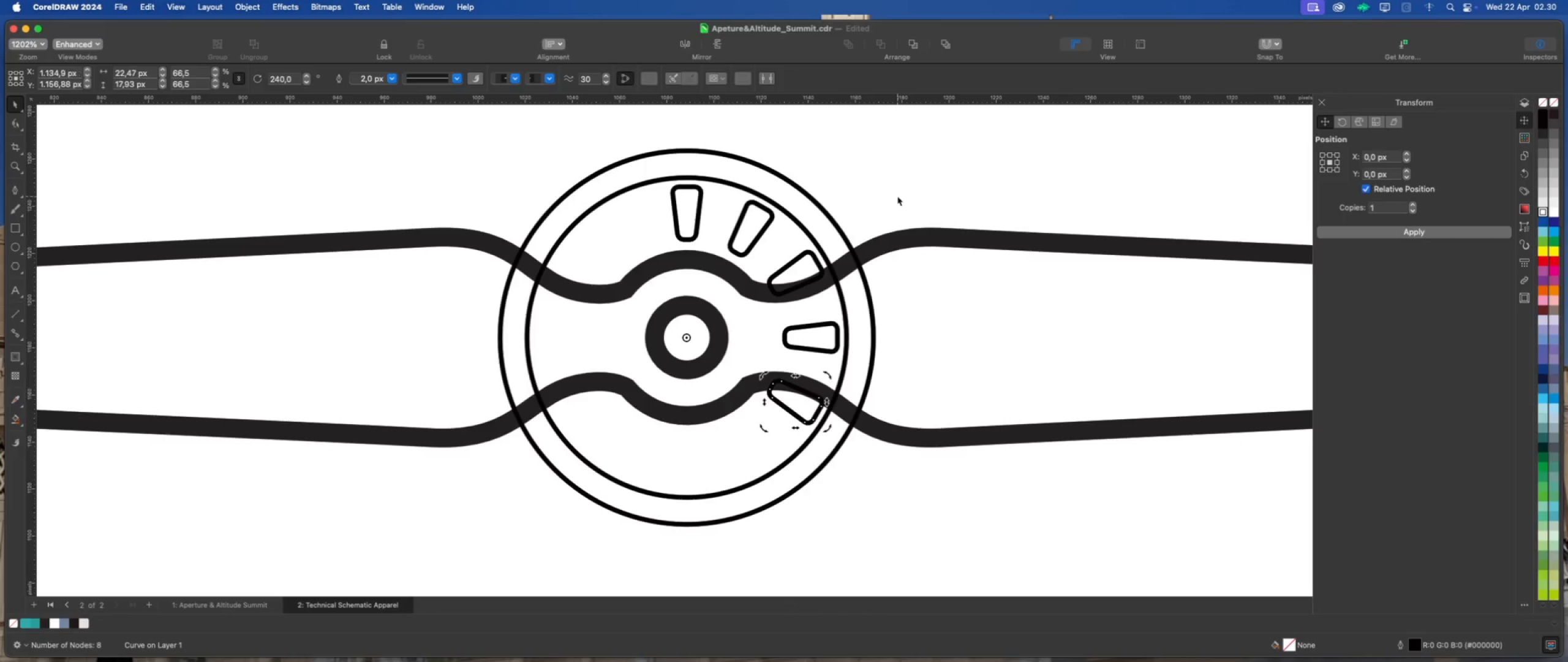 
key(Meta+D)
 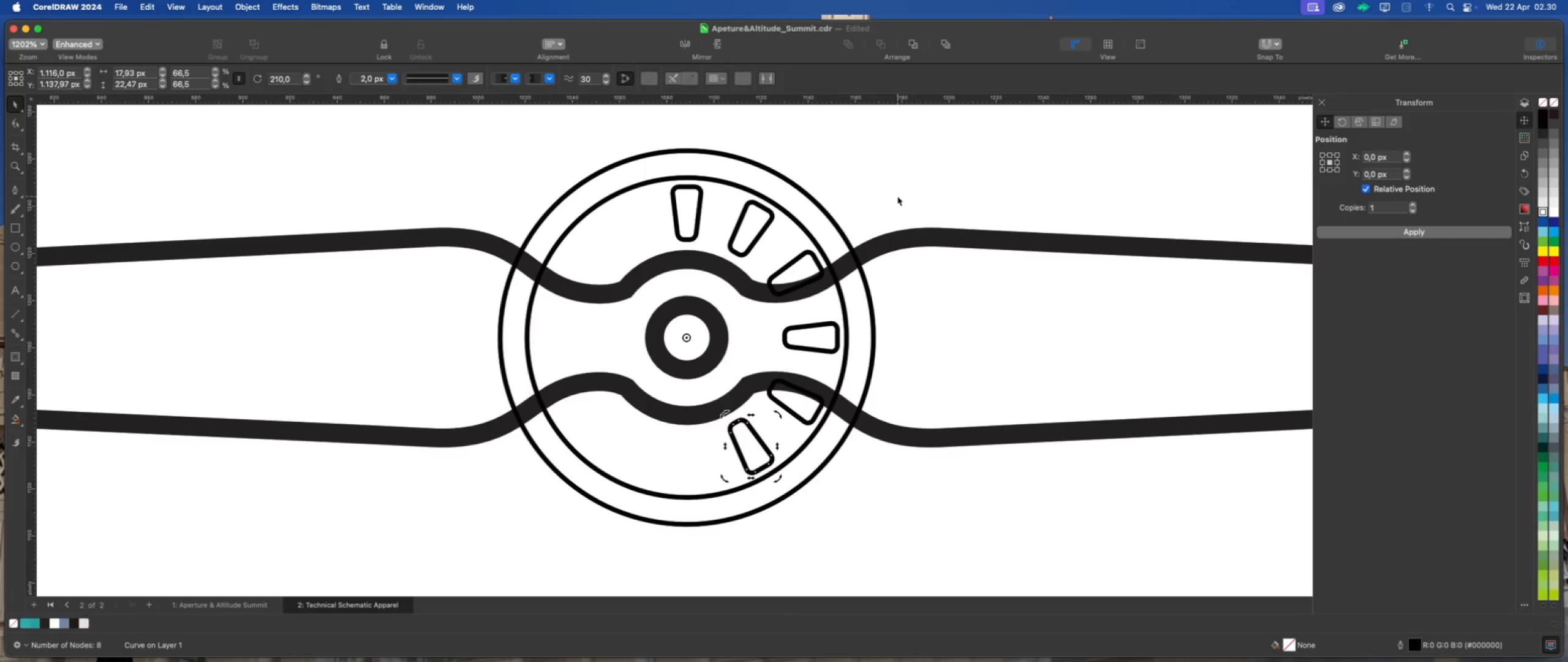 
key(Meta+D)
 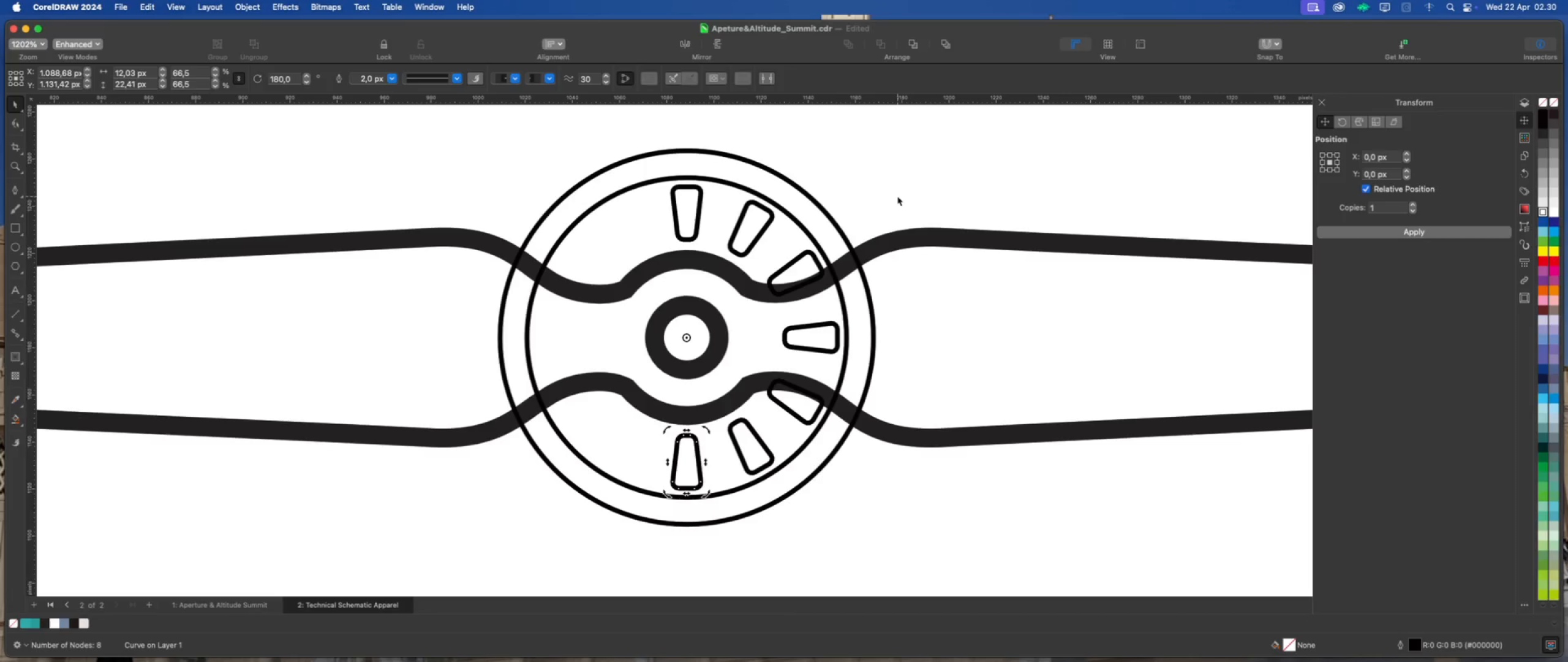 
key(Meta+D)
 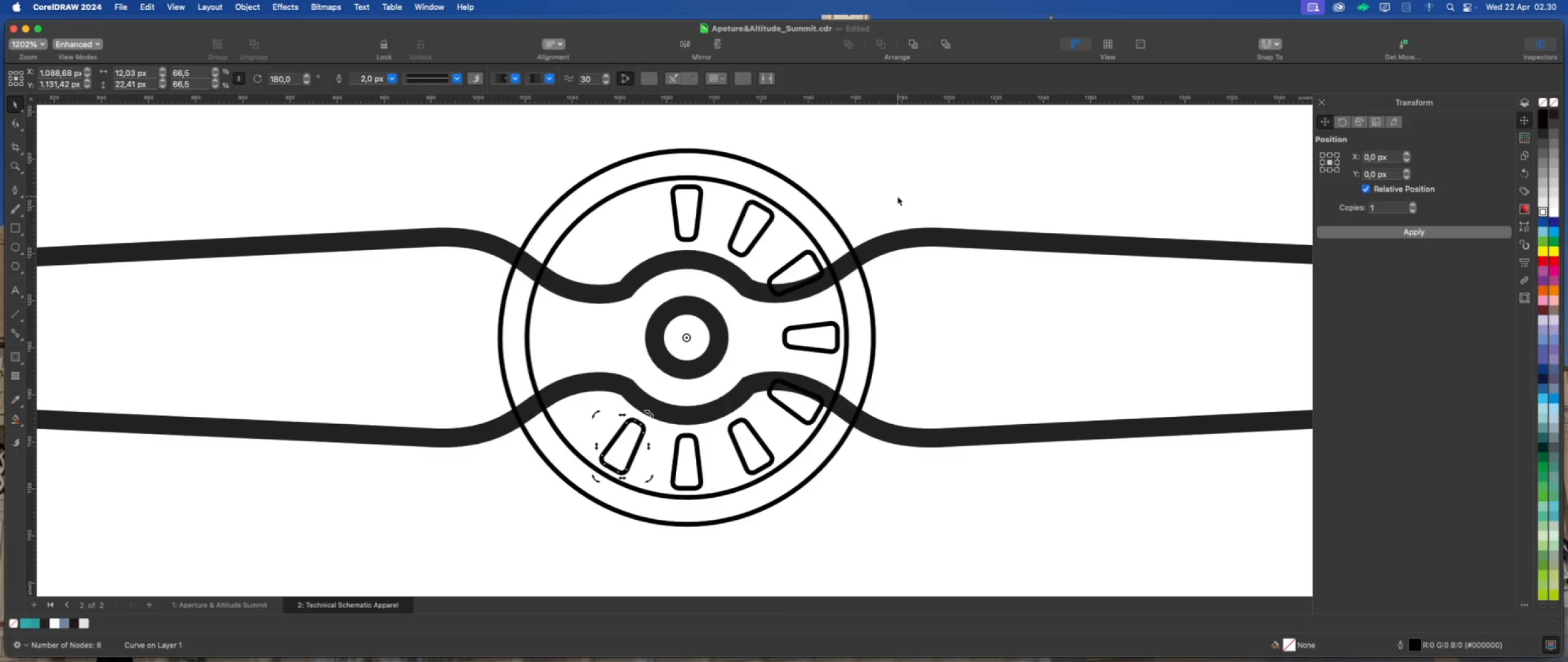 
key(Meta+D)
 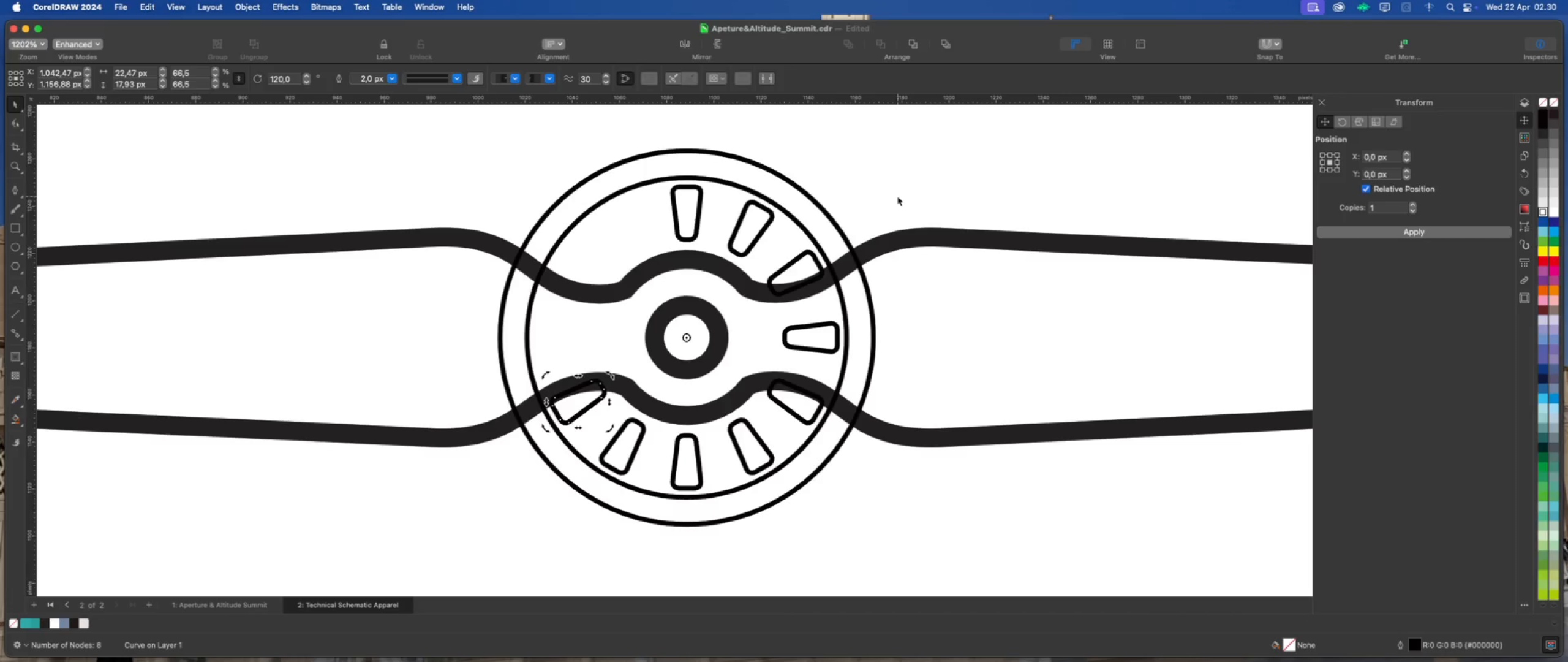 
key(Meta+D)
 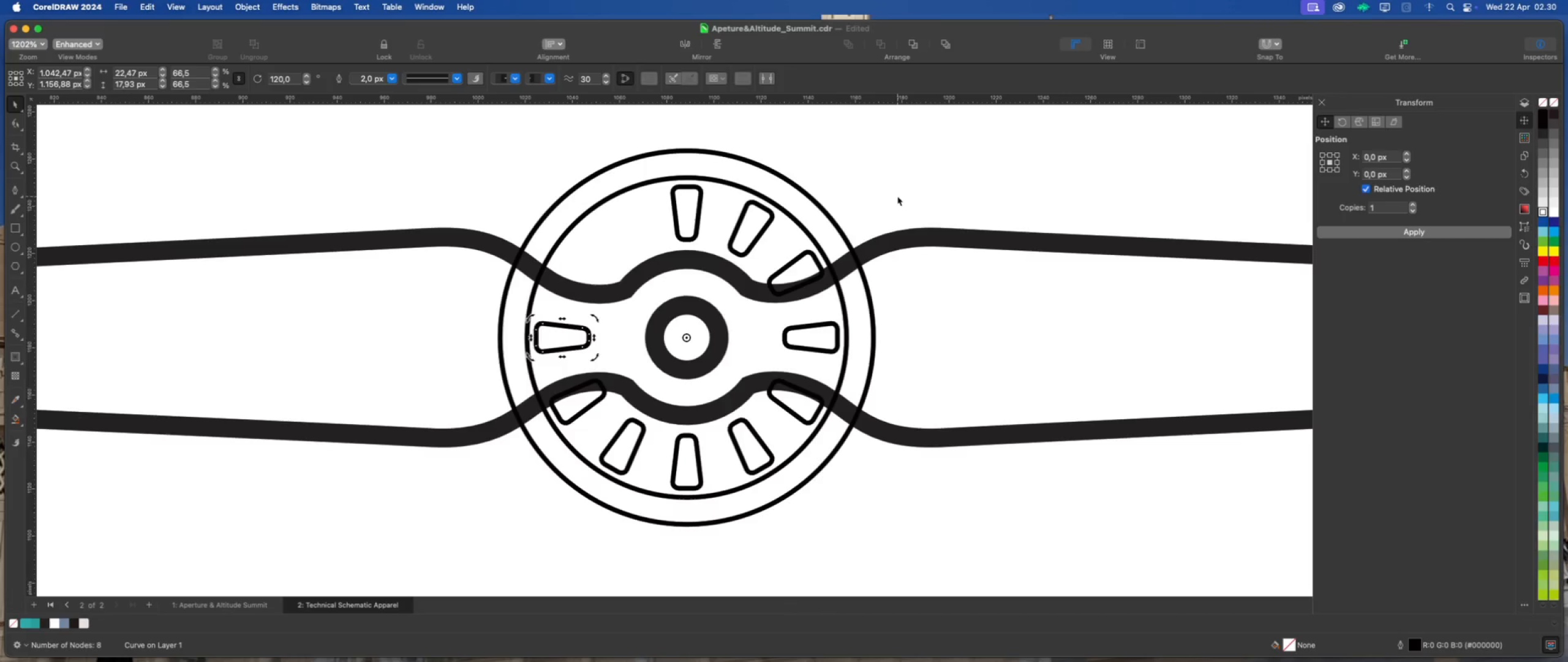 
key(Meta+D)
 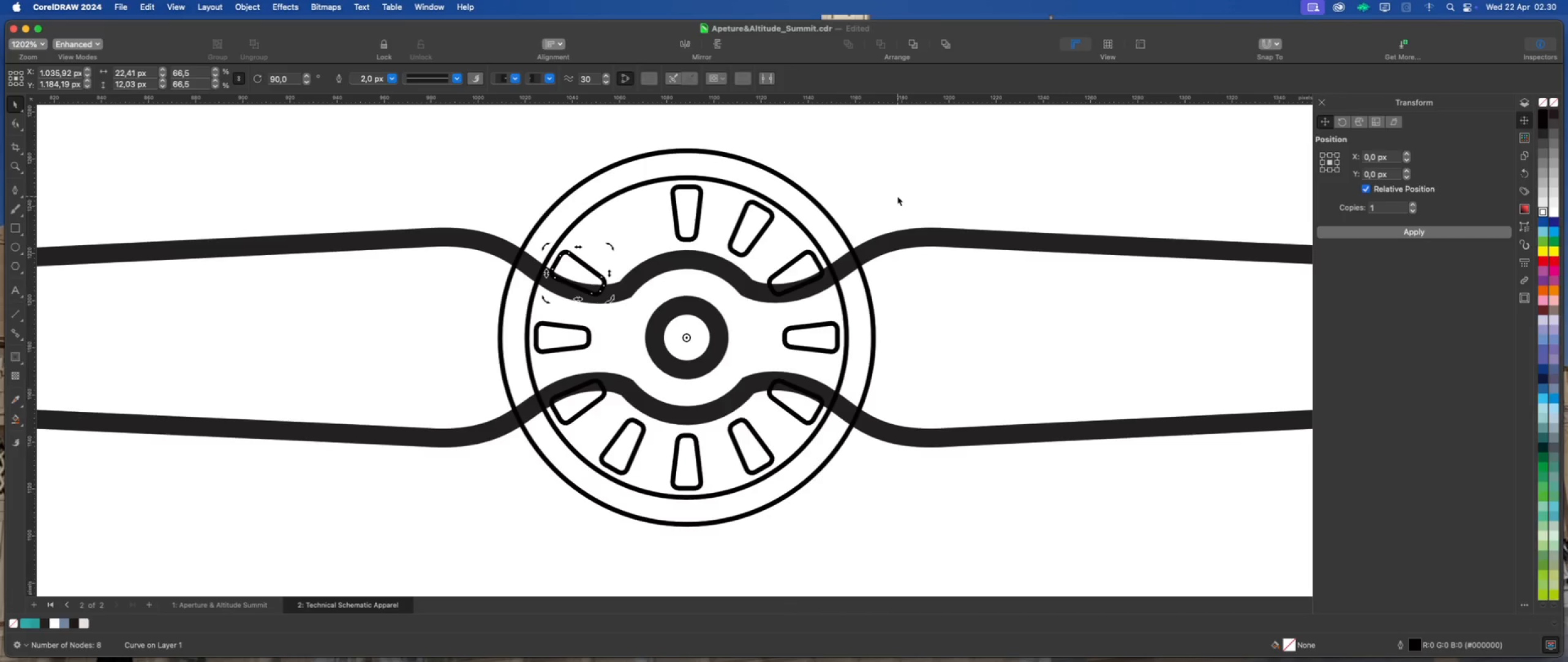 
key(Meta+D)
 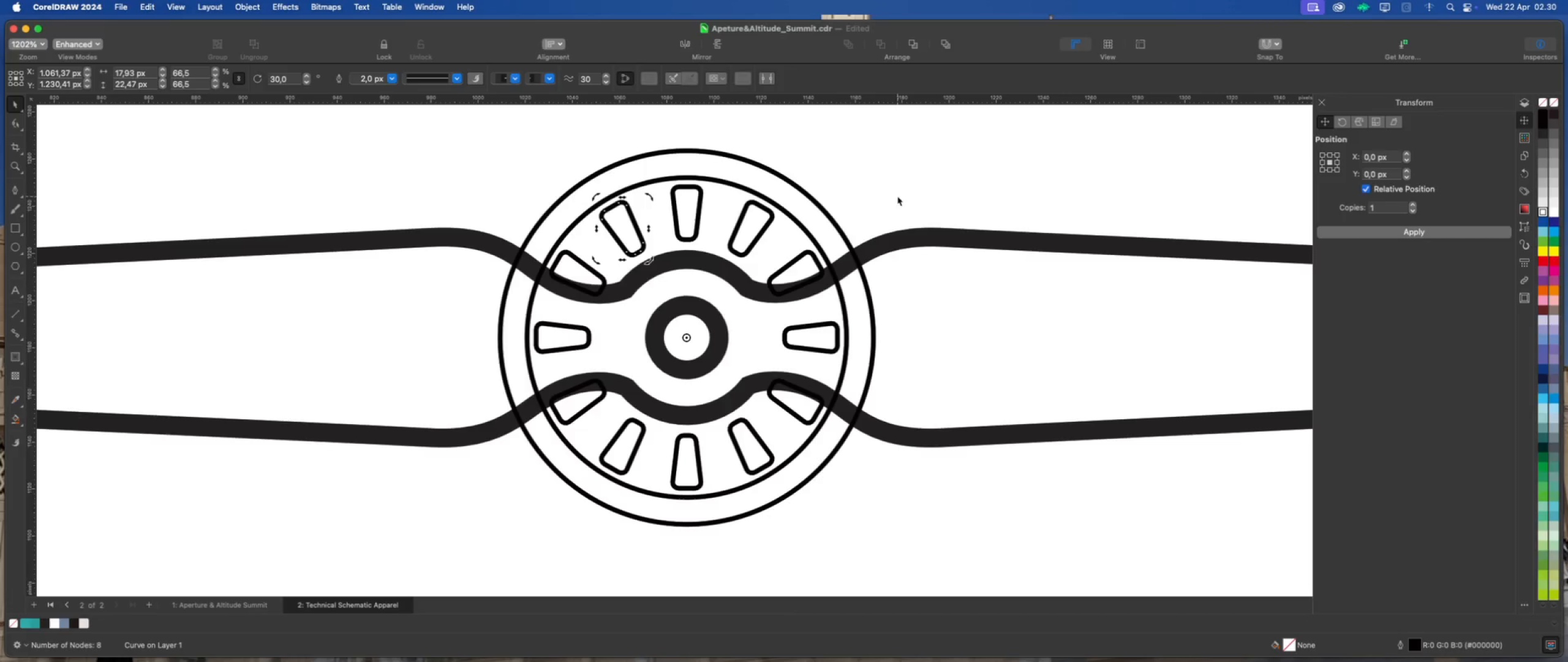 
left_click([895, 180])
 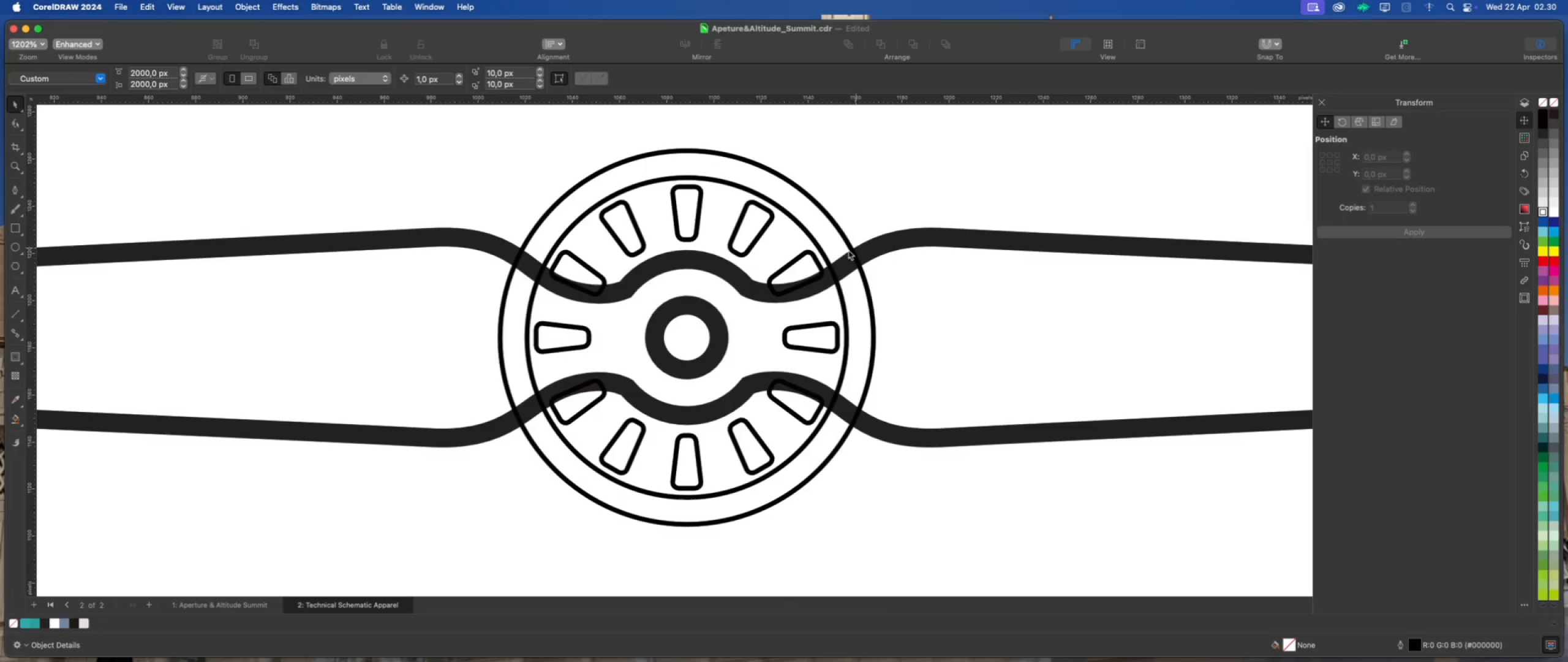 
left_click([812, 259])
 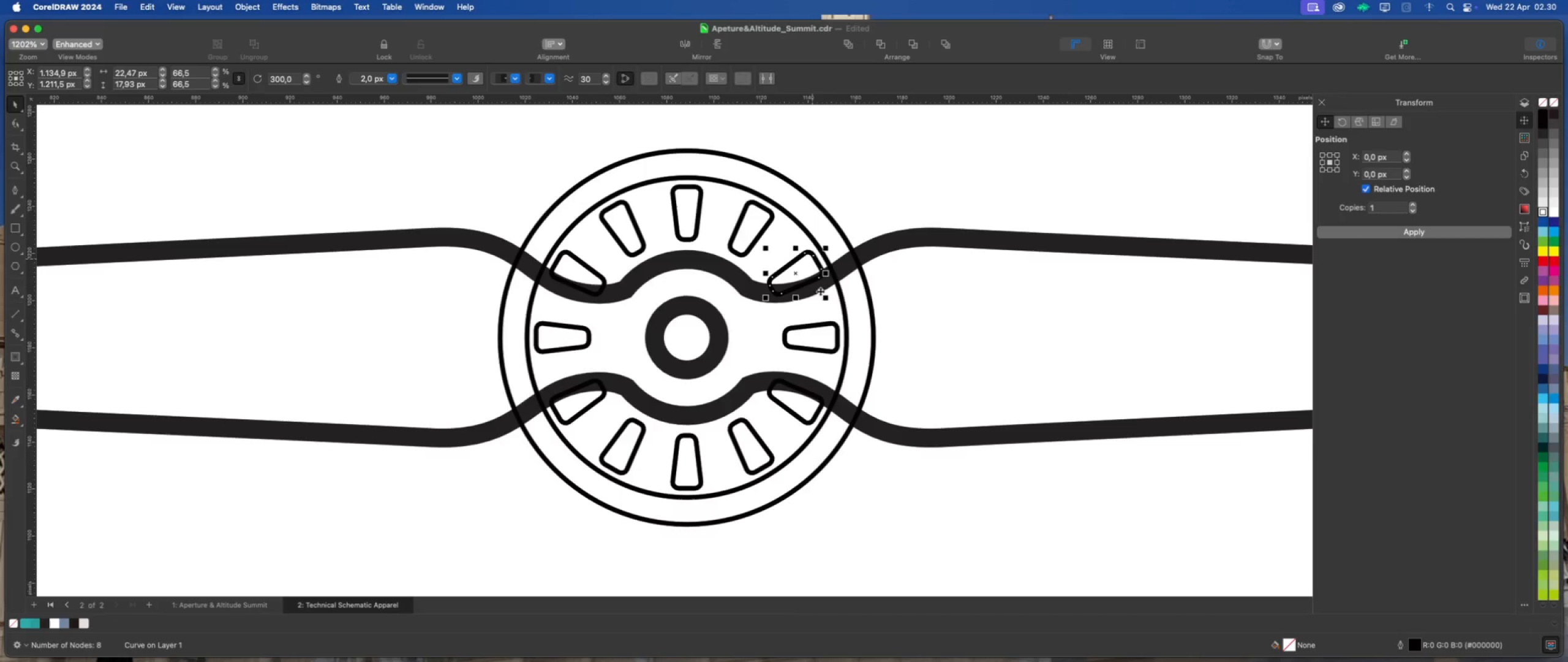 
left_click([818, 336])
 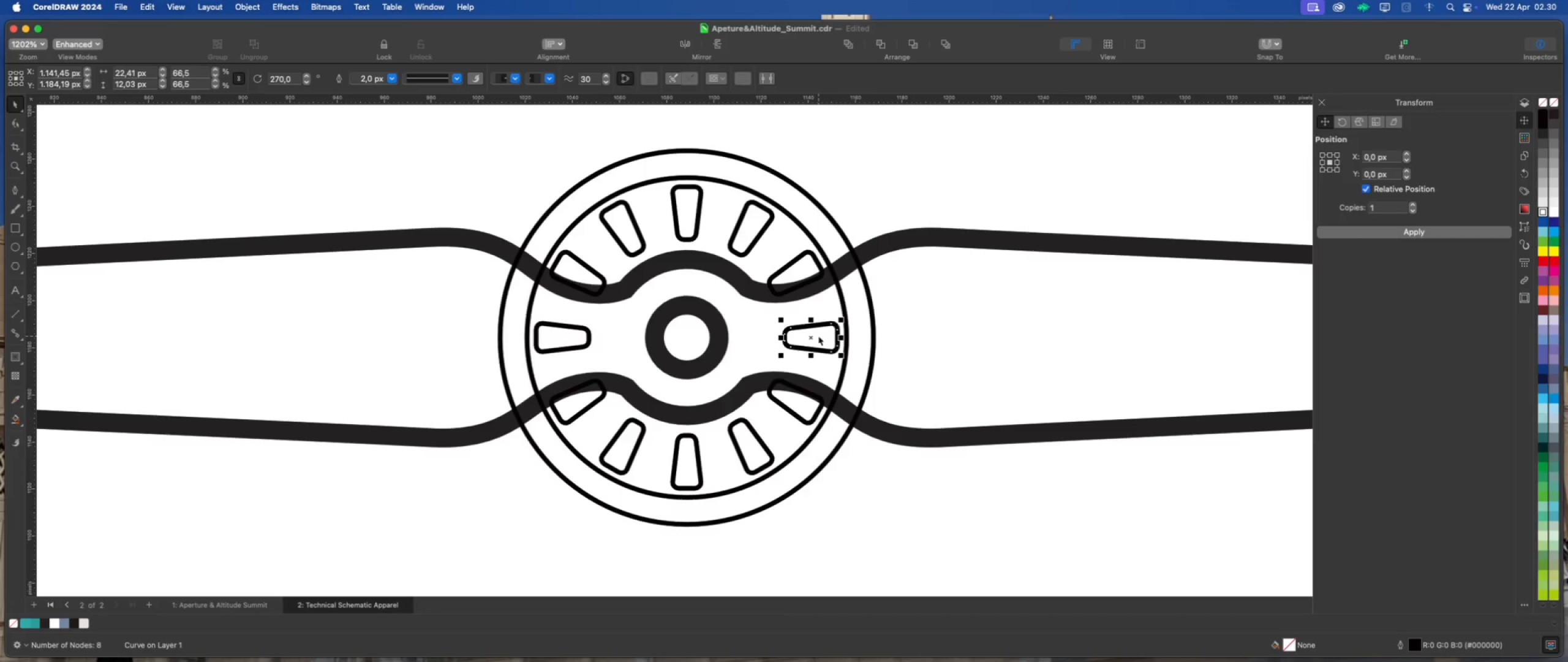 
key(Delete)
 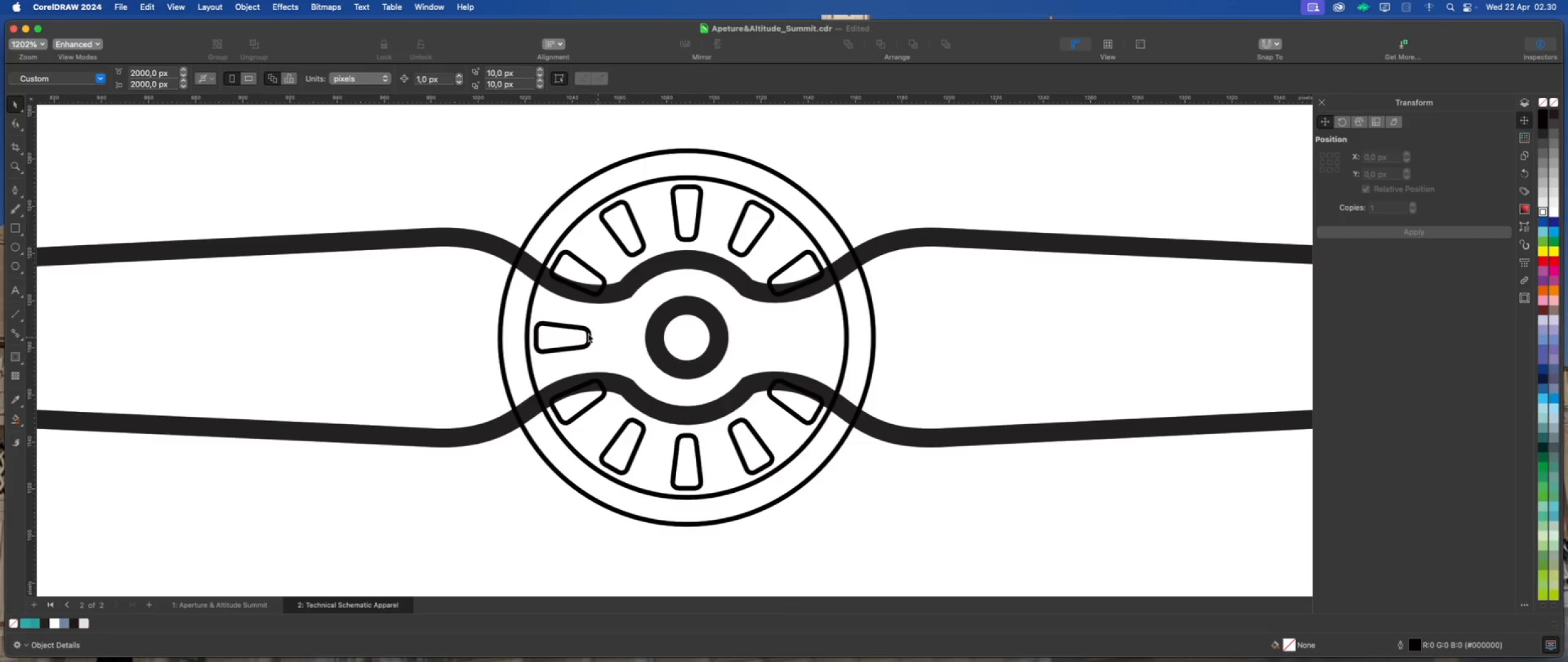 
left_click([567, 332])
 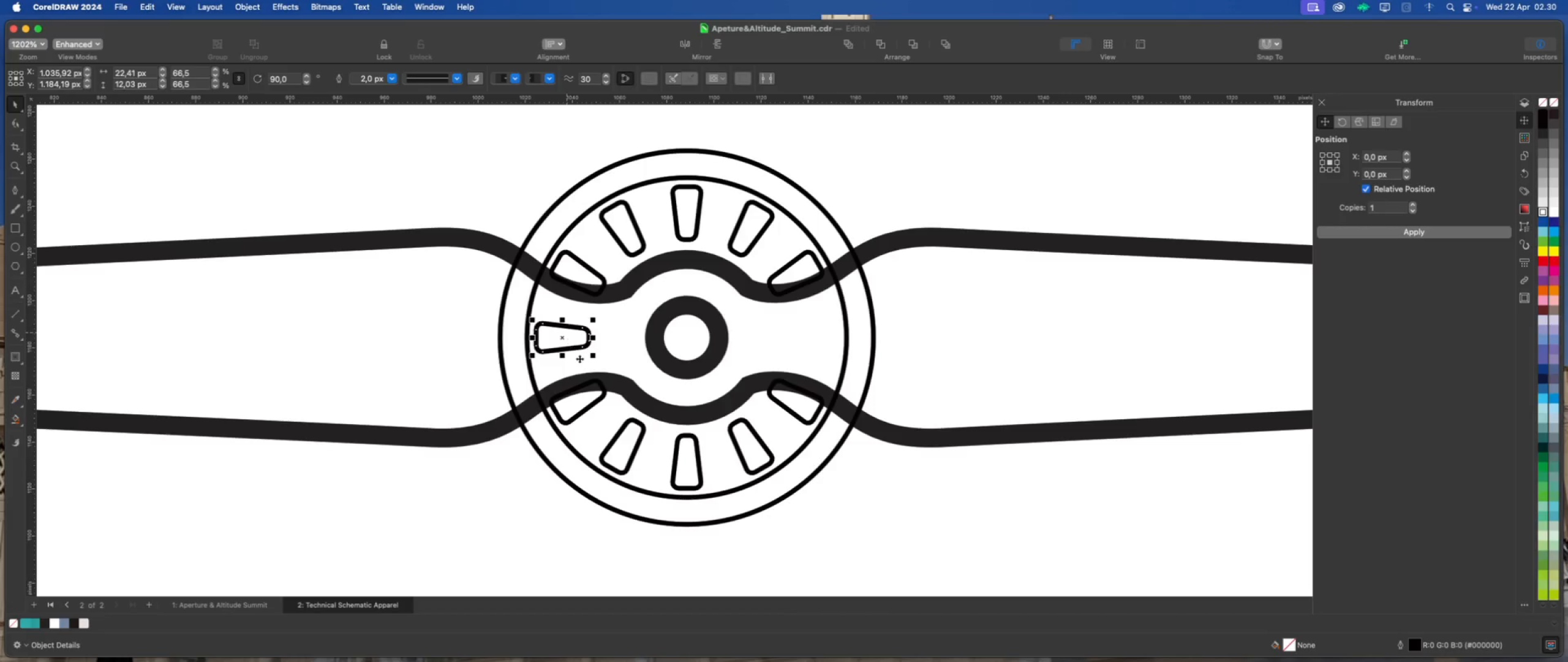 
key(Delete)
 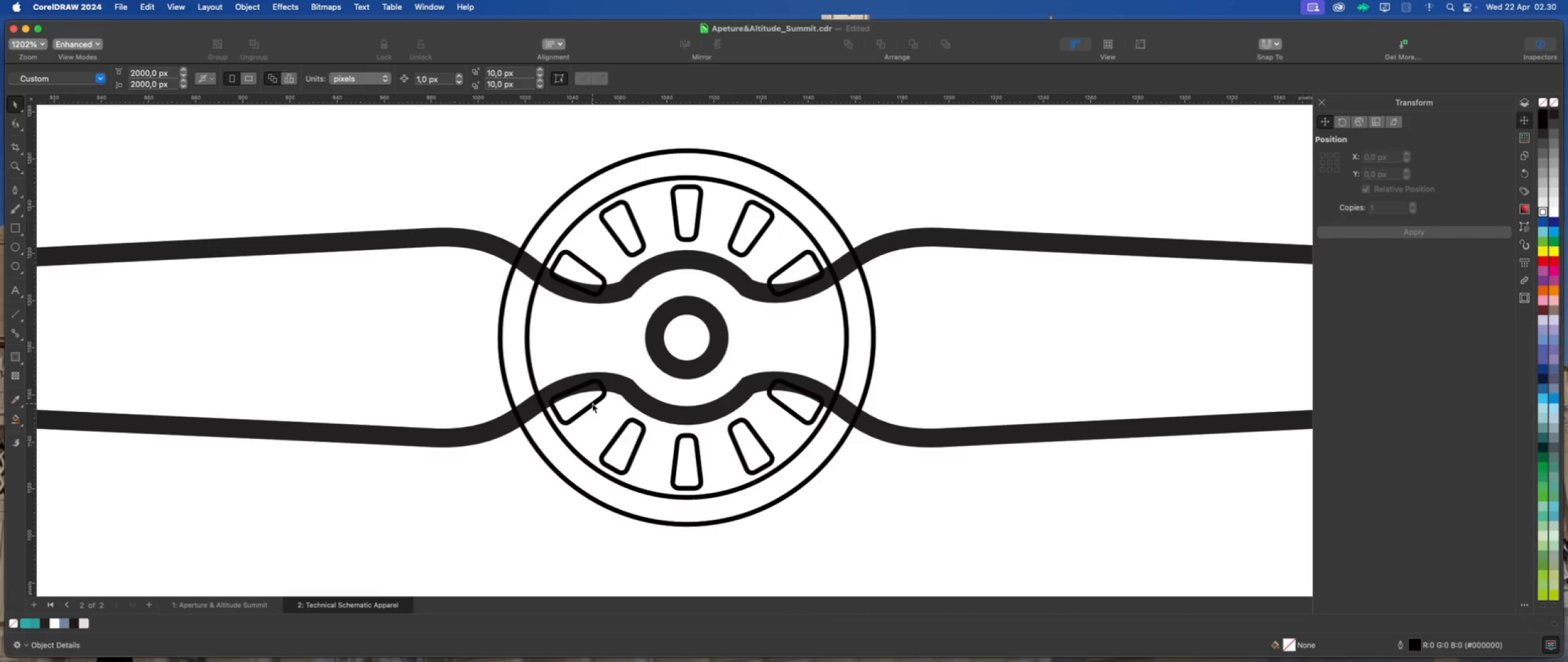 
scroll: coordinate [594, 397], scroll_direction: down, amount: 2.0
 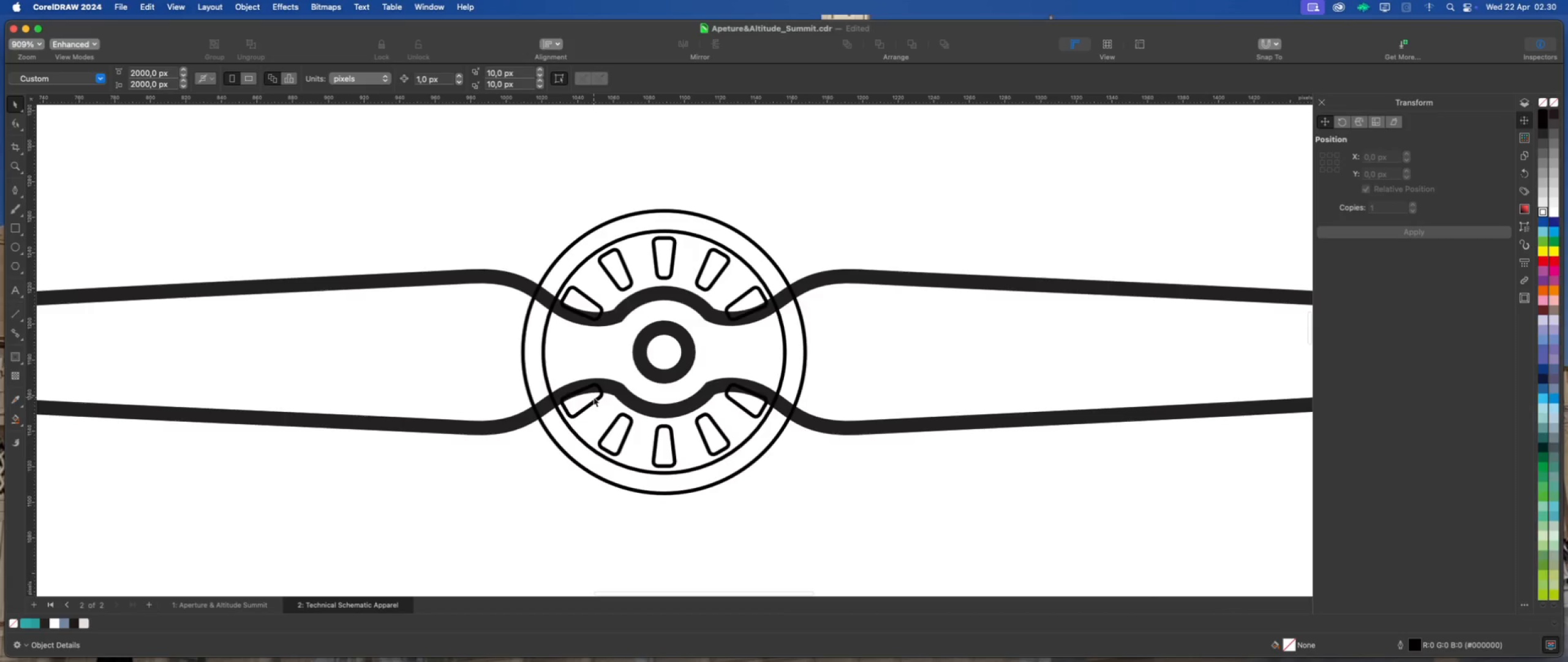 
scroll: coordinate [594, 397], scroll_direction: up, amount: 2.0
 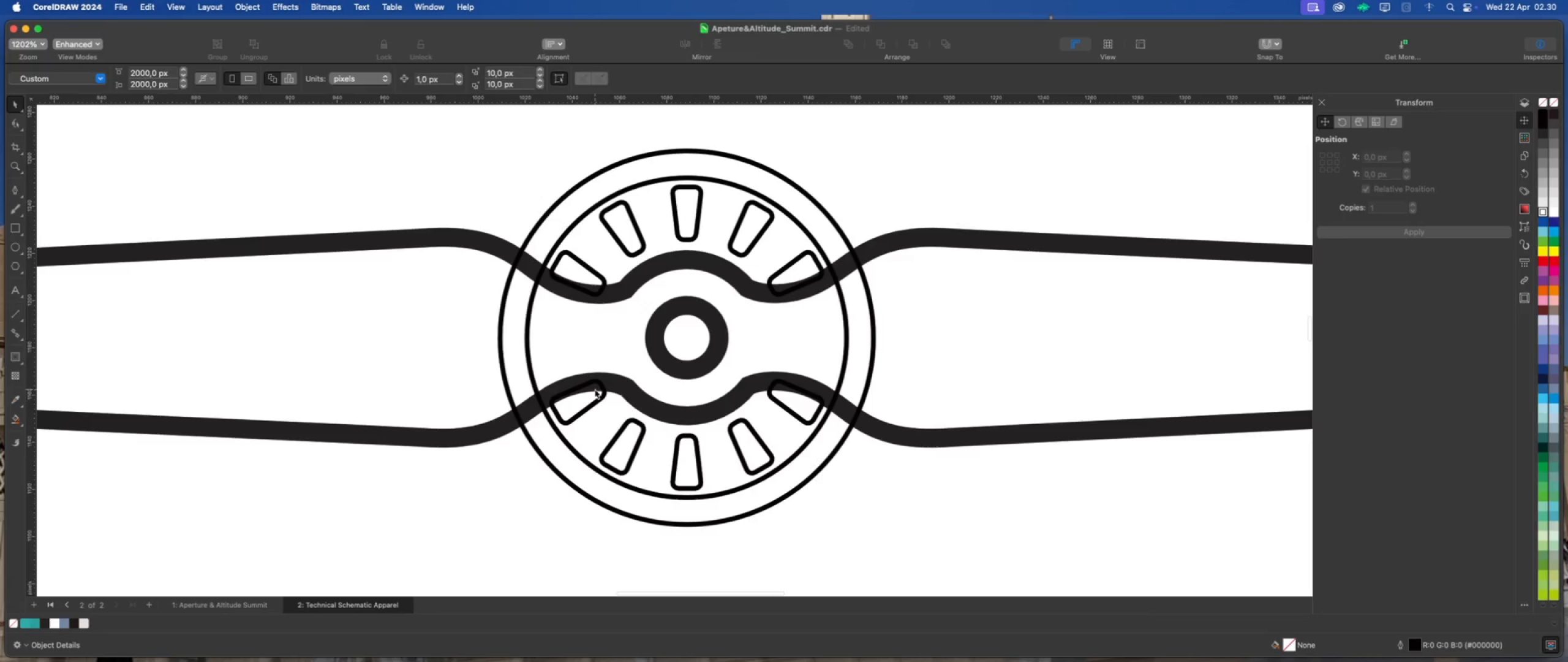 
scroll: coordinate [595, 383], scroll_direction: down, amount: 2.0
 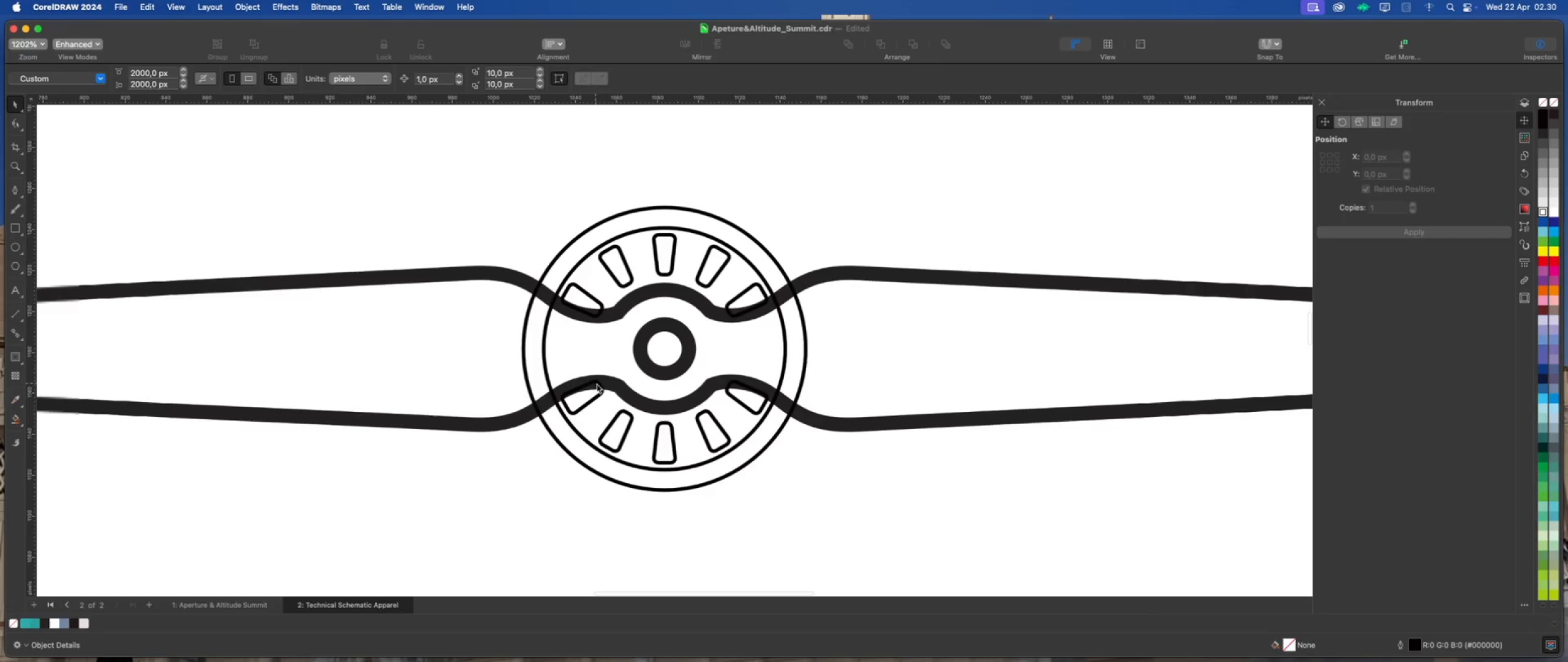 
left_click([848, 490])
 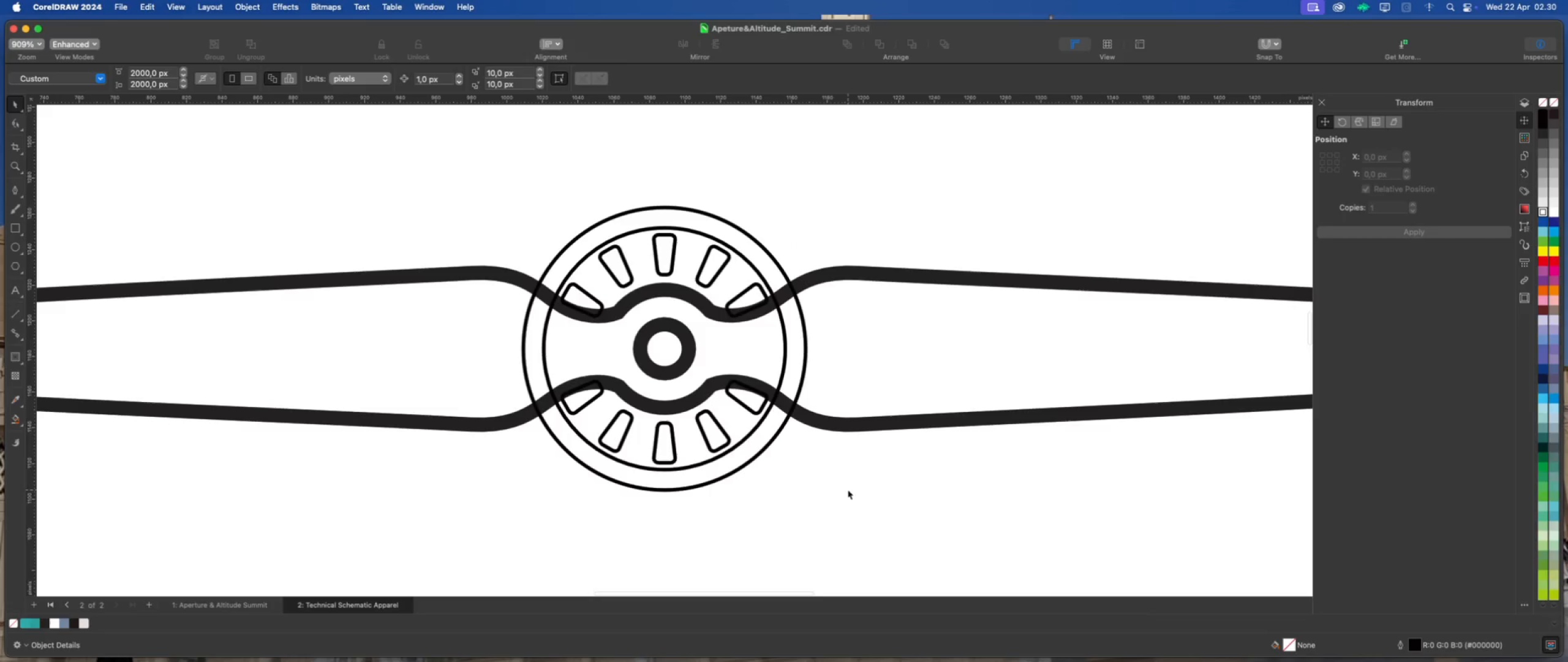 
scroll: coordinate [731, 310], scroll_direction: down, amount: 2.0
 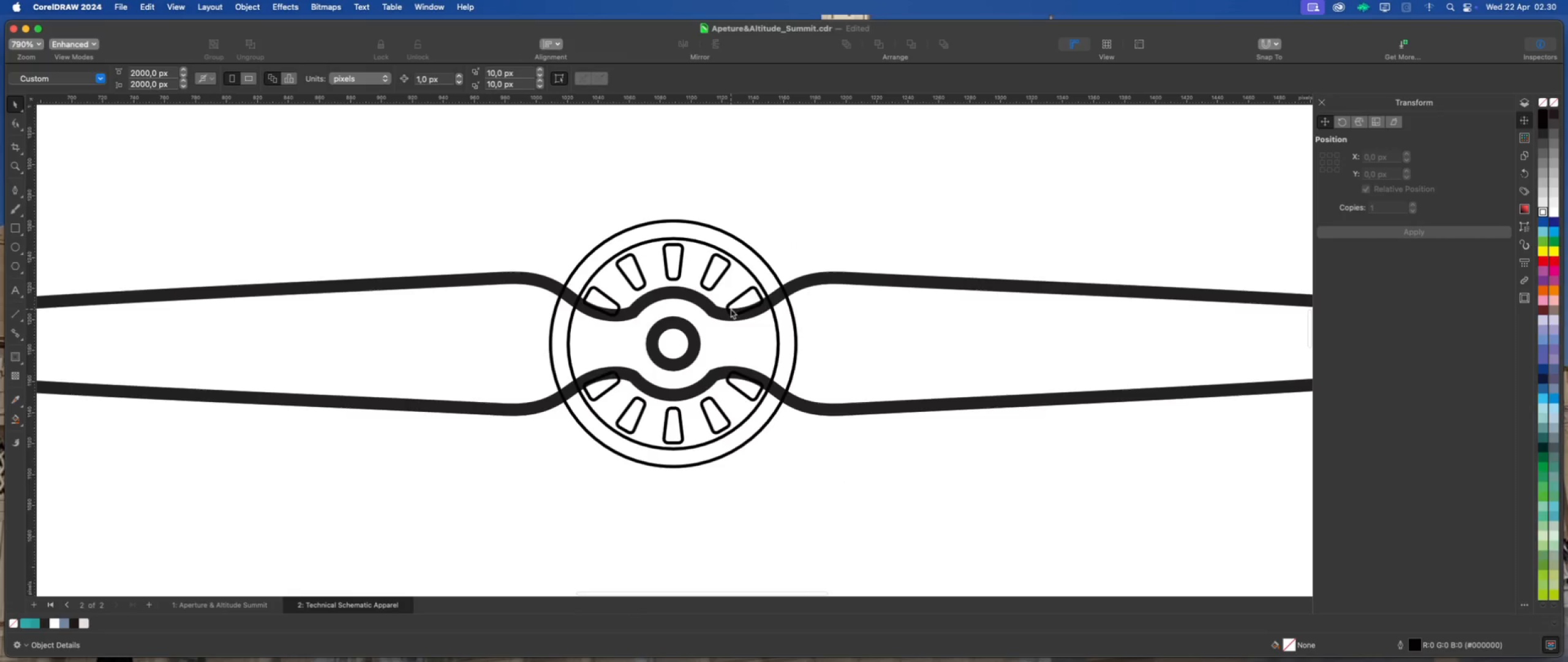 
left_click([801, 226])
 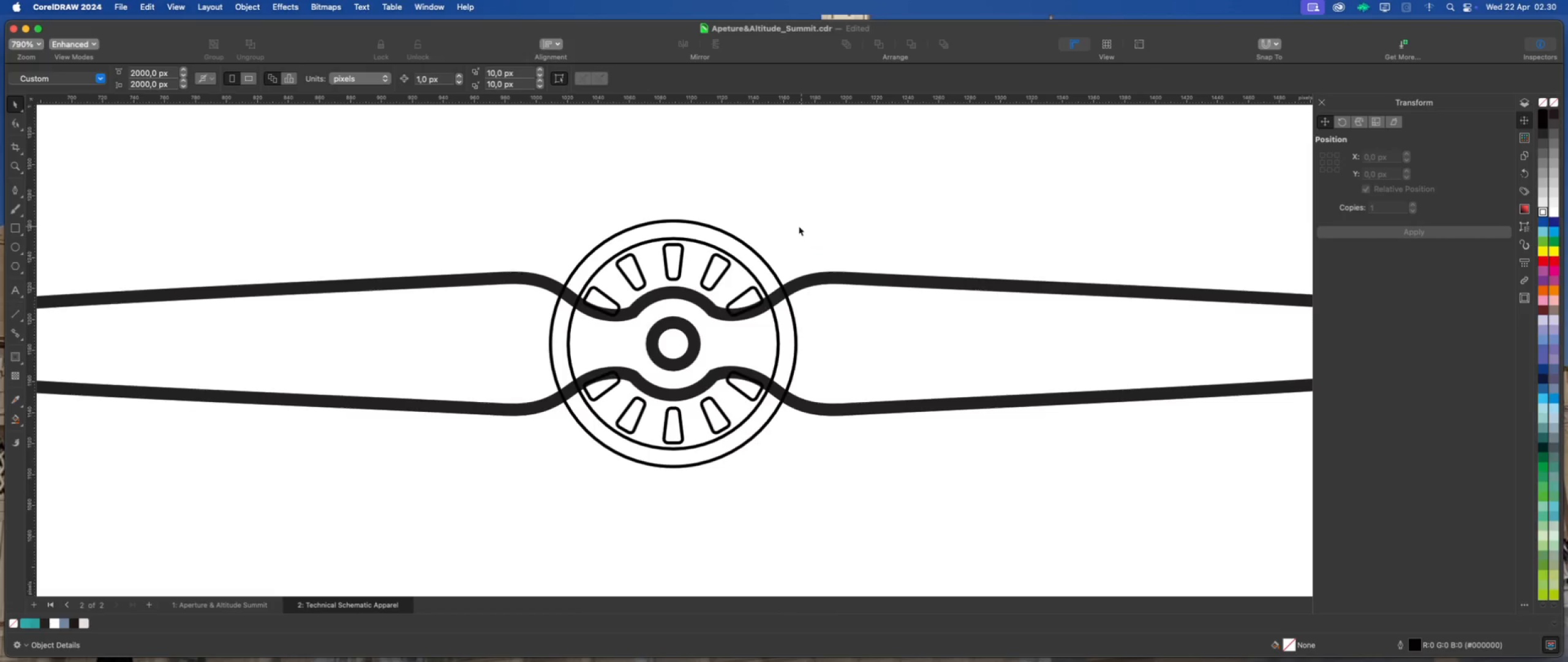 
scroll: coordinate [735, 248], scroll_direction: up, amount: 1.0
 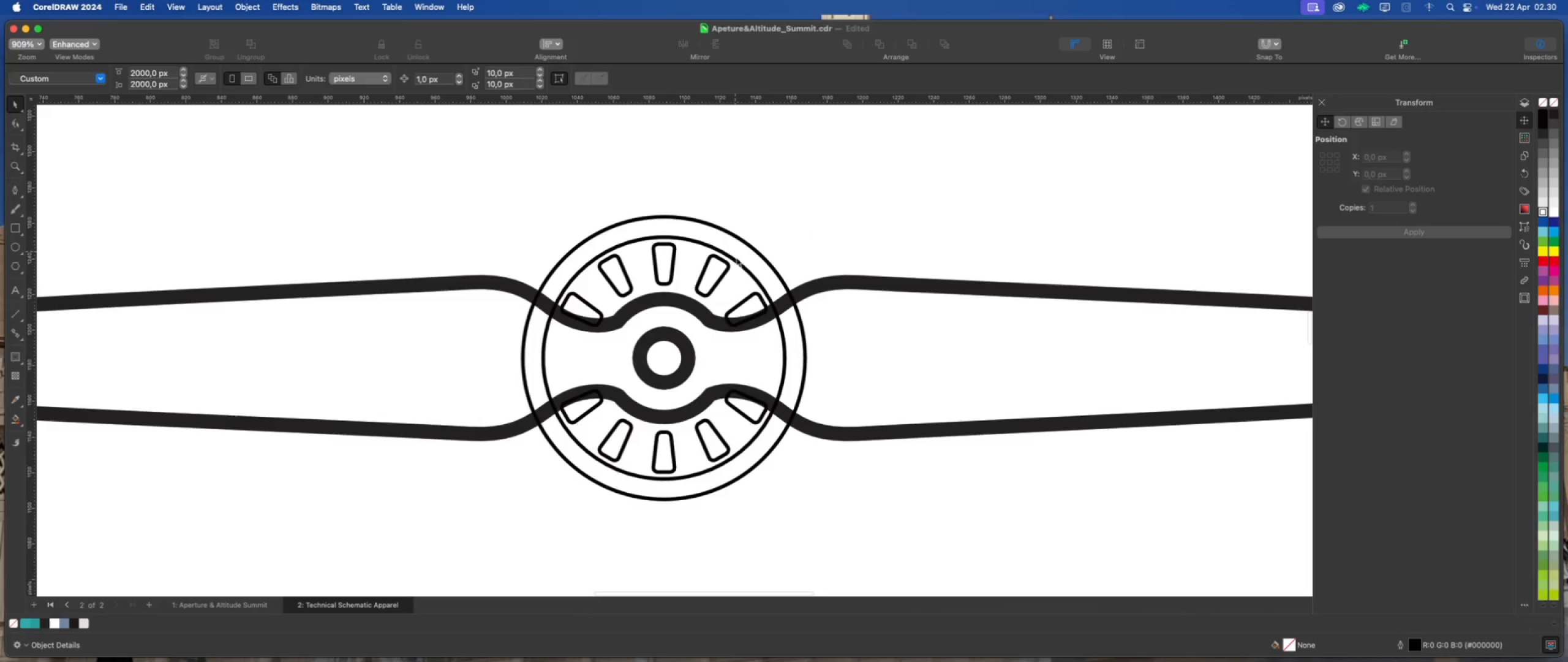 
left_click([739, 265])
 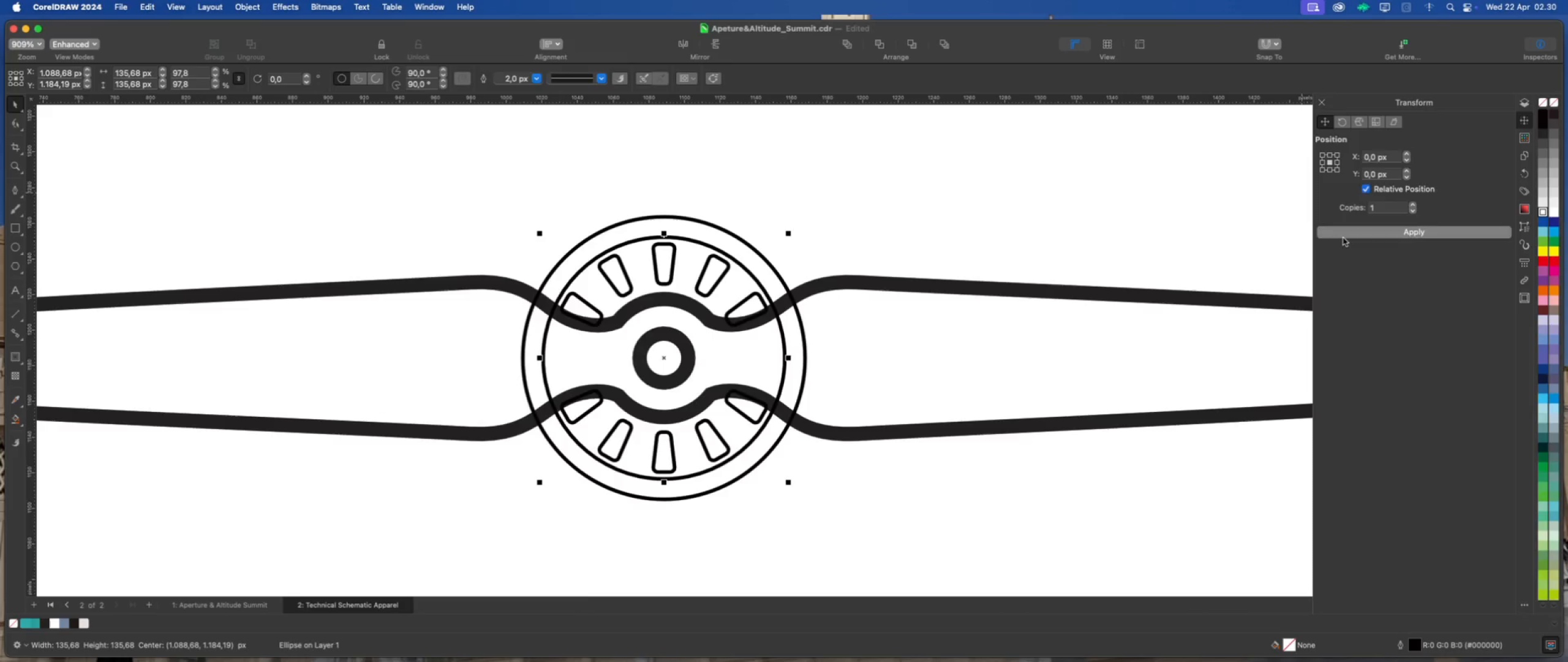 
left_click([964, 218])
 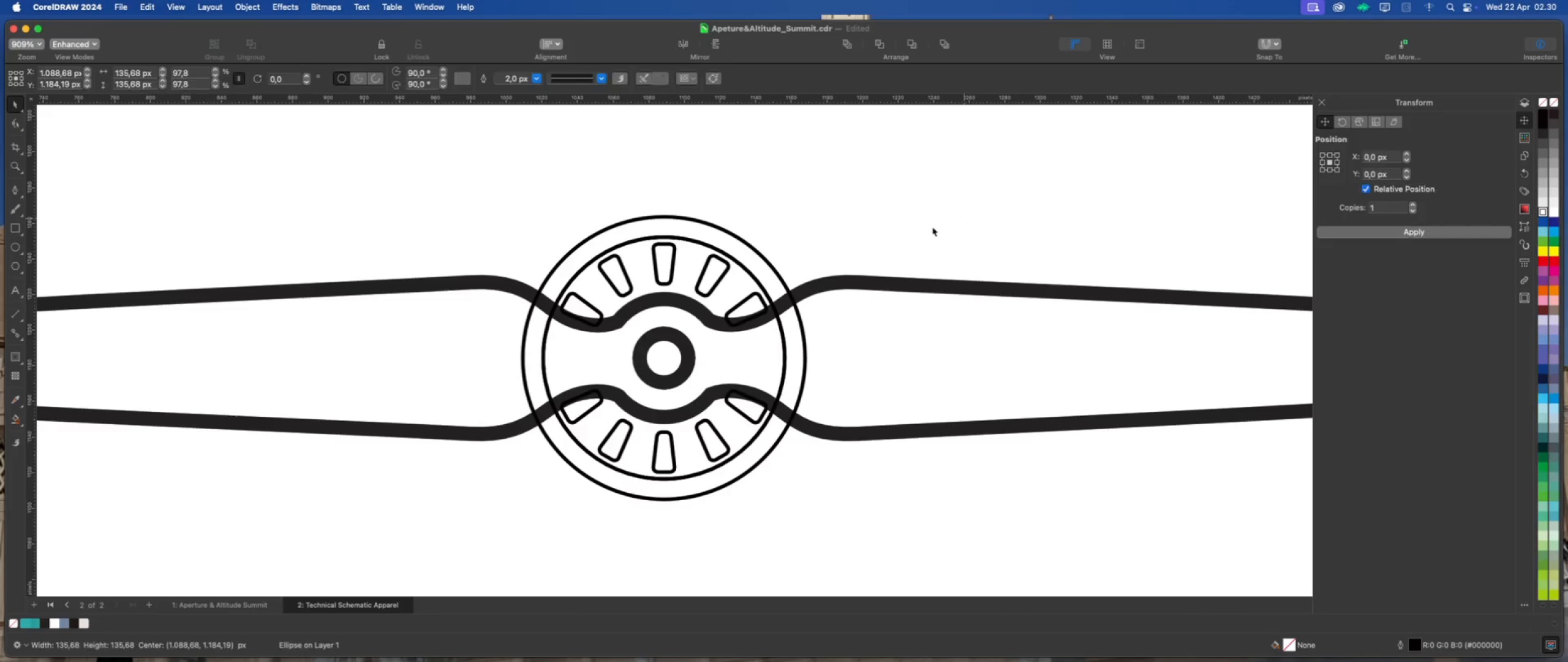 
scroll: coordinate [699, 260], scroll_direction: up, amount: 2.0
 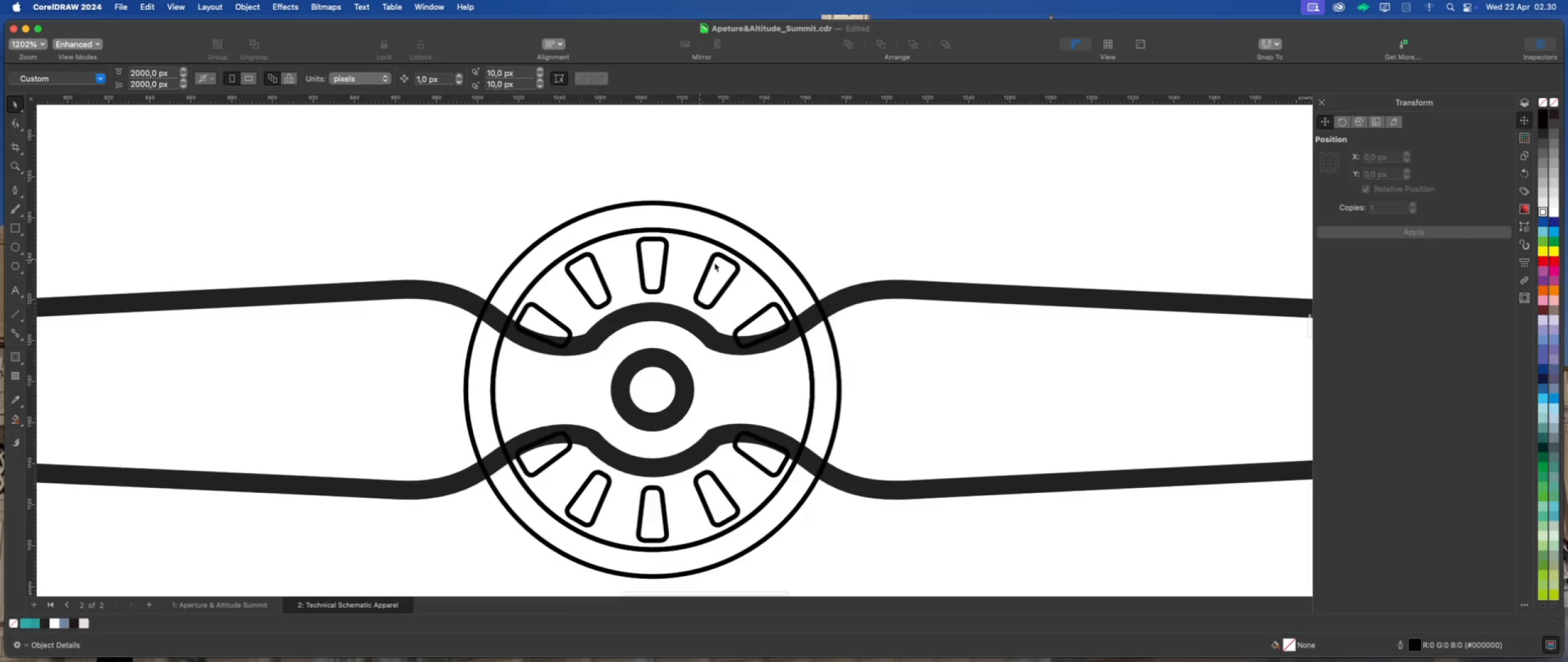 
left_click([760, 283])
 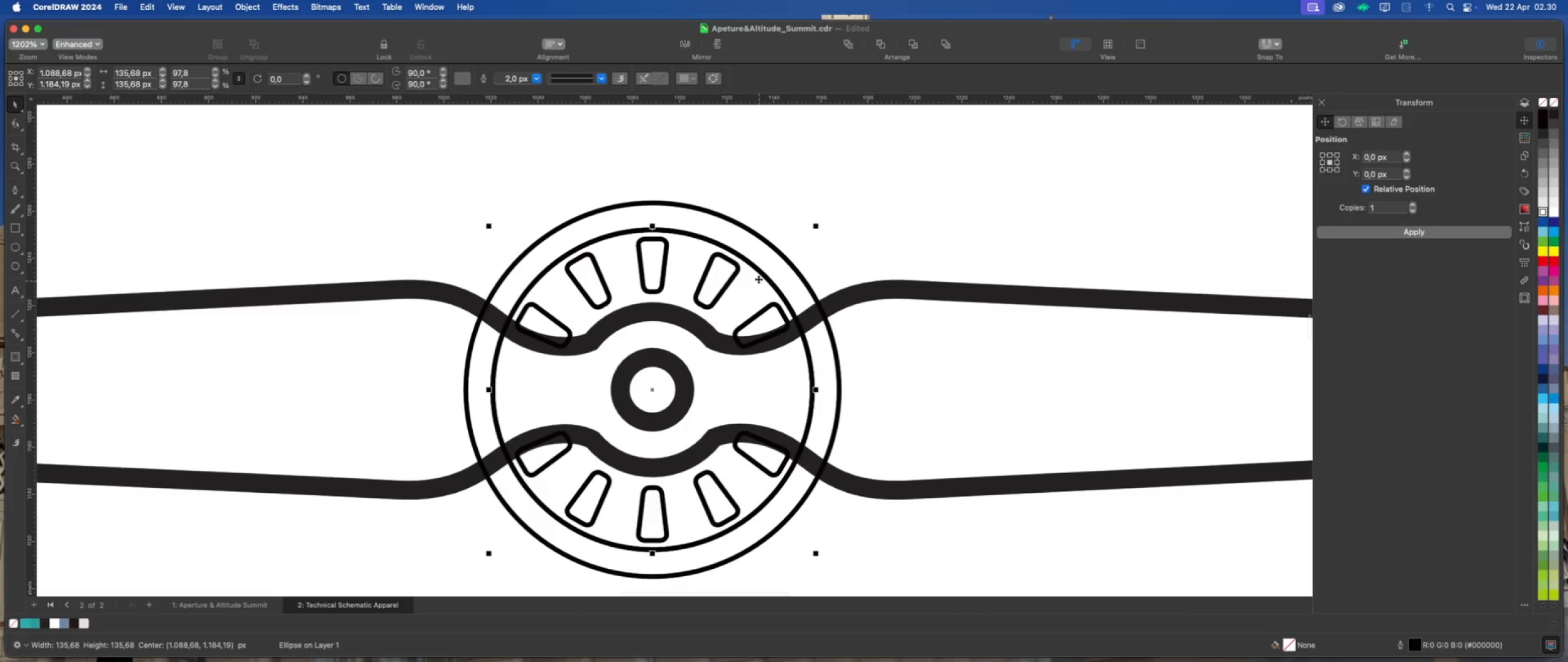 
hold_key(key=ShiftLeft, duration=0.64)
left_click([753, 232])
 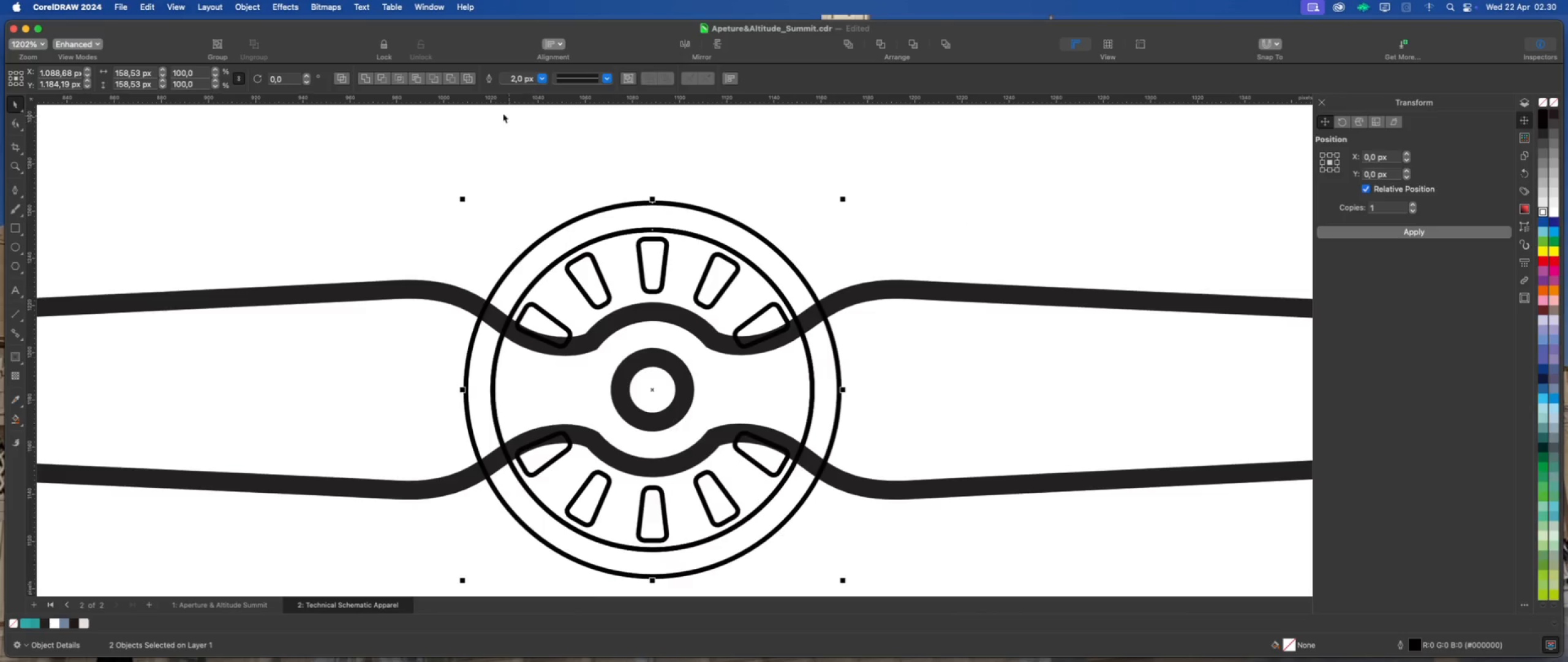 
left_click([450, 80])
 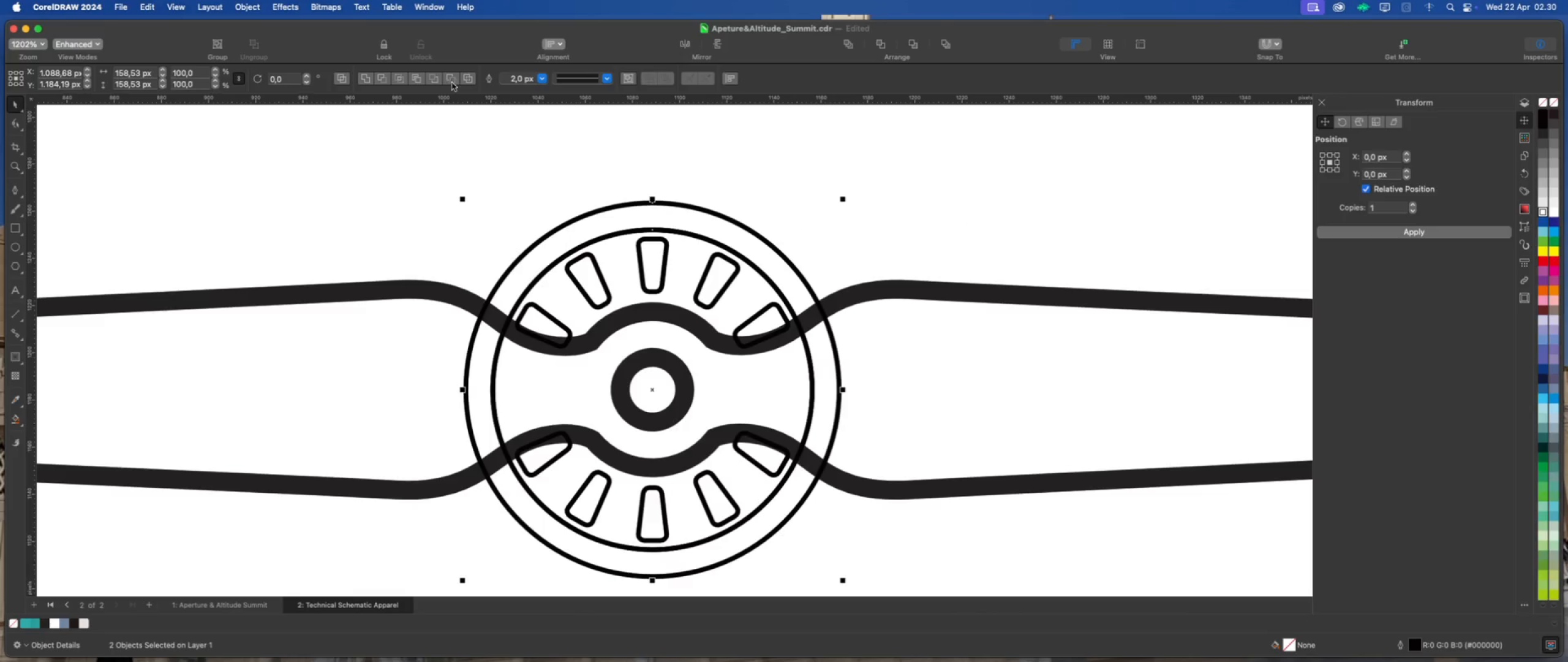 
left_click([548, 127])
 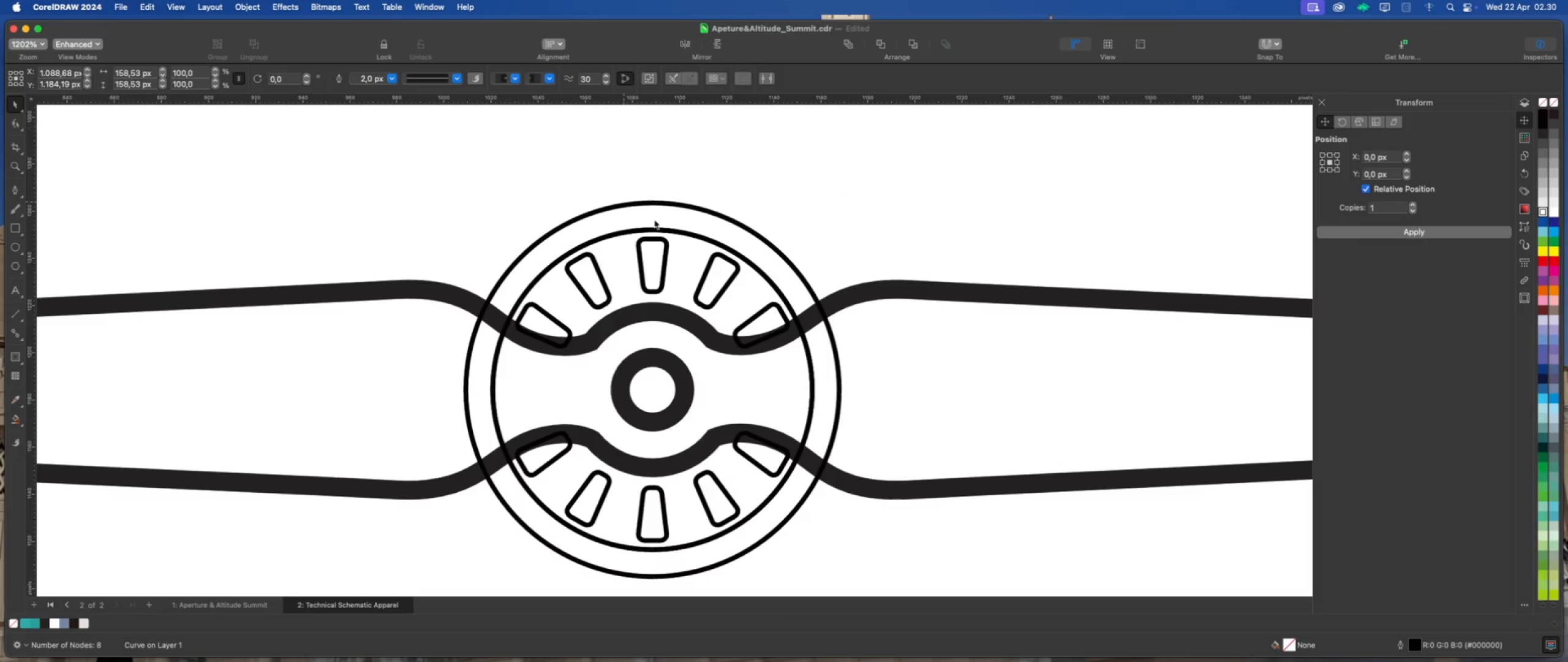 
left_click([688, 219])
 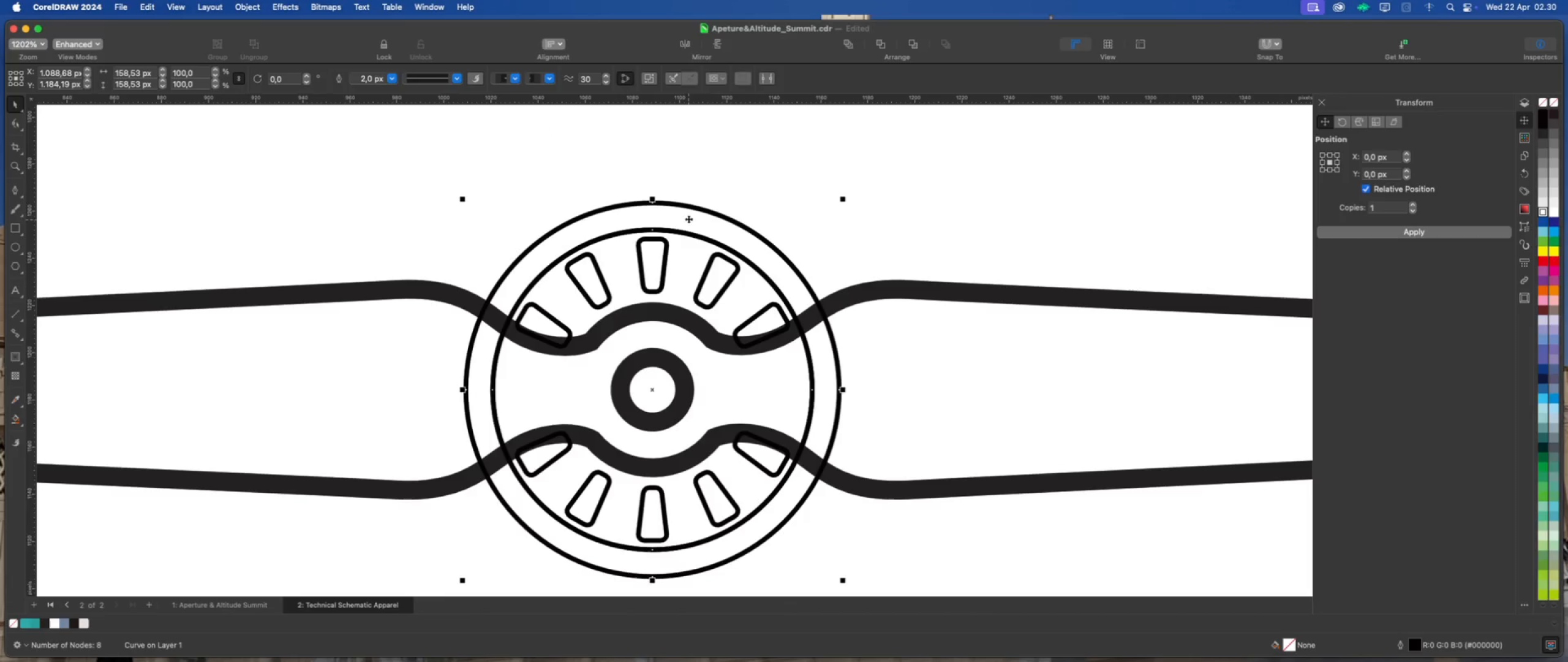 
left_click([790, 192])
 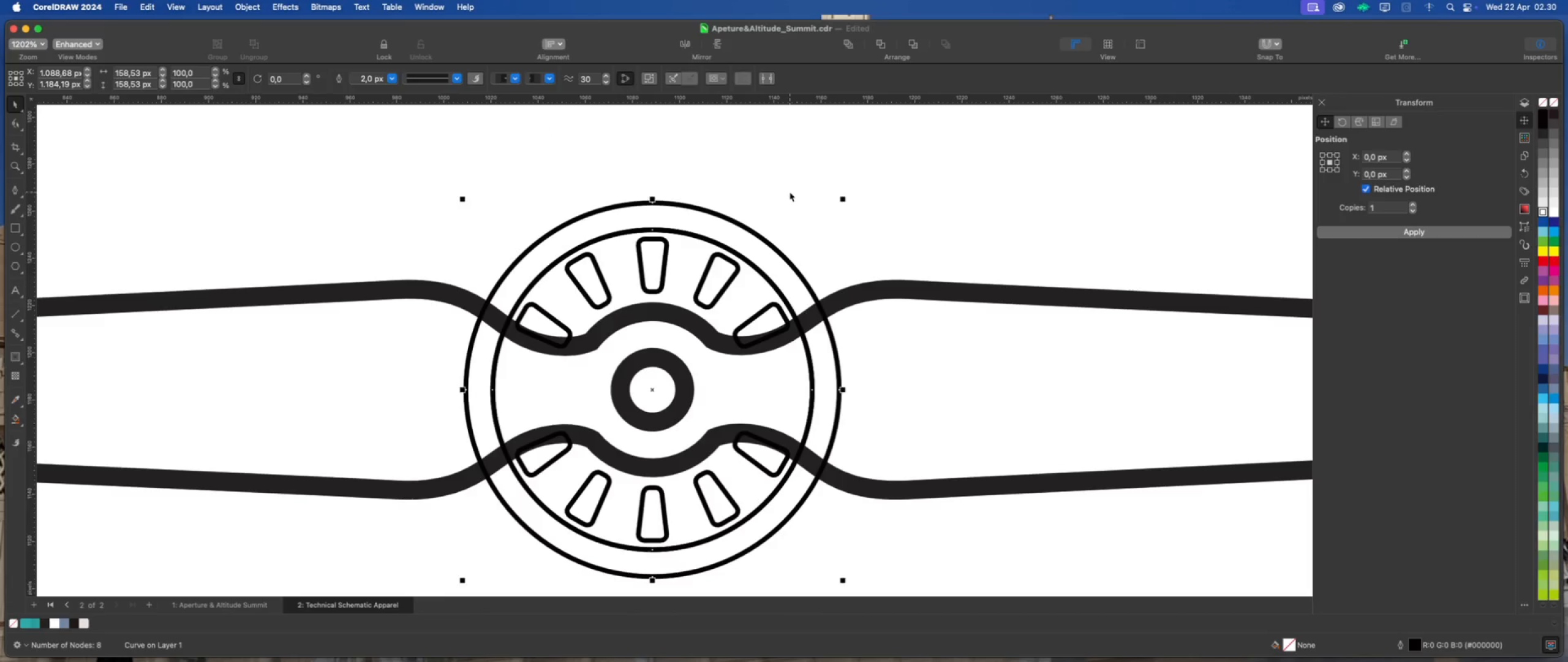 
scroll: coordinate [695, 188], scroll_direction: down, amount: 2.0
 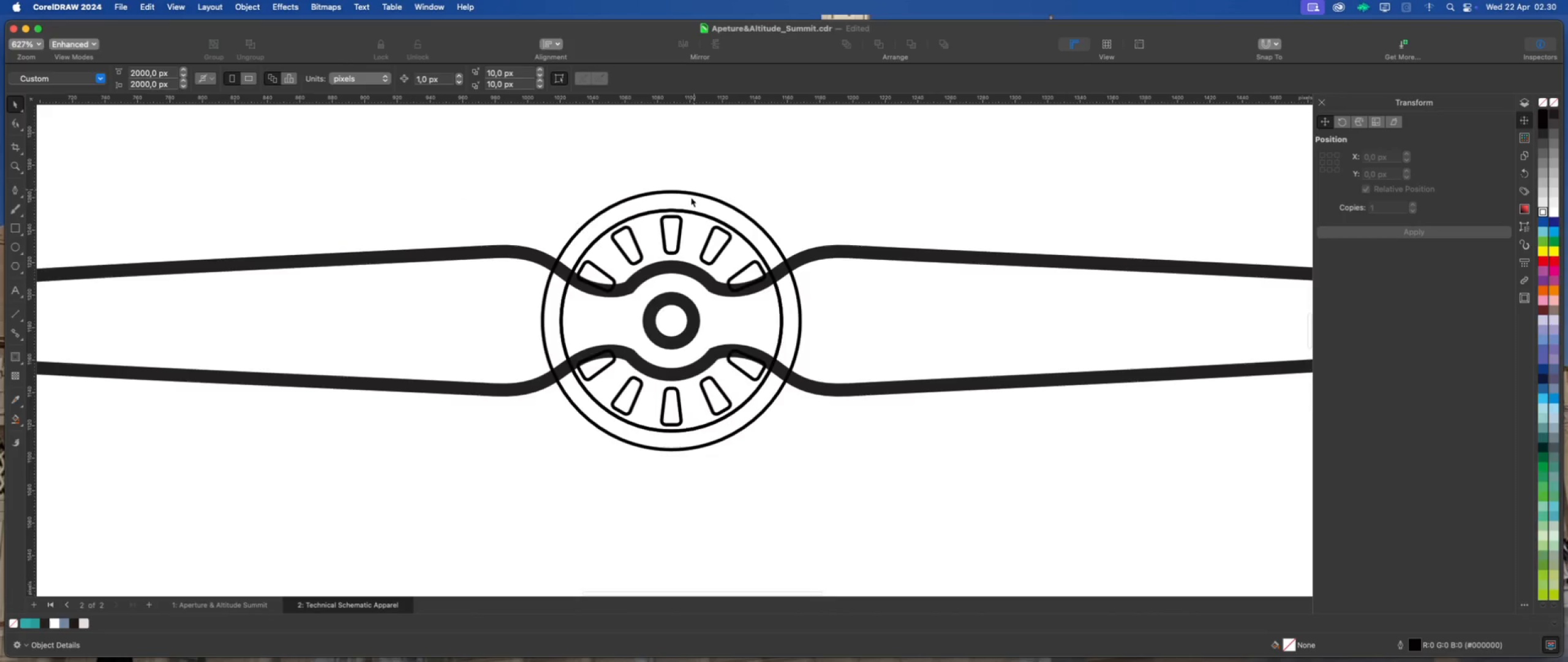 
left_click([687, 226])
 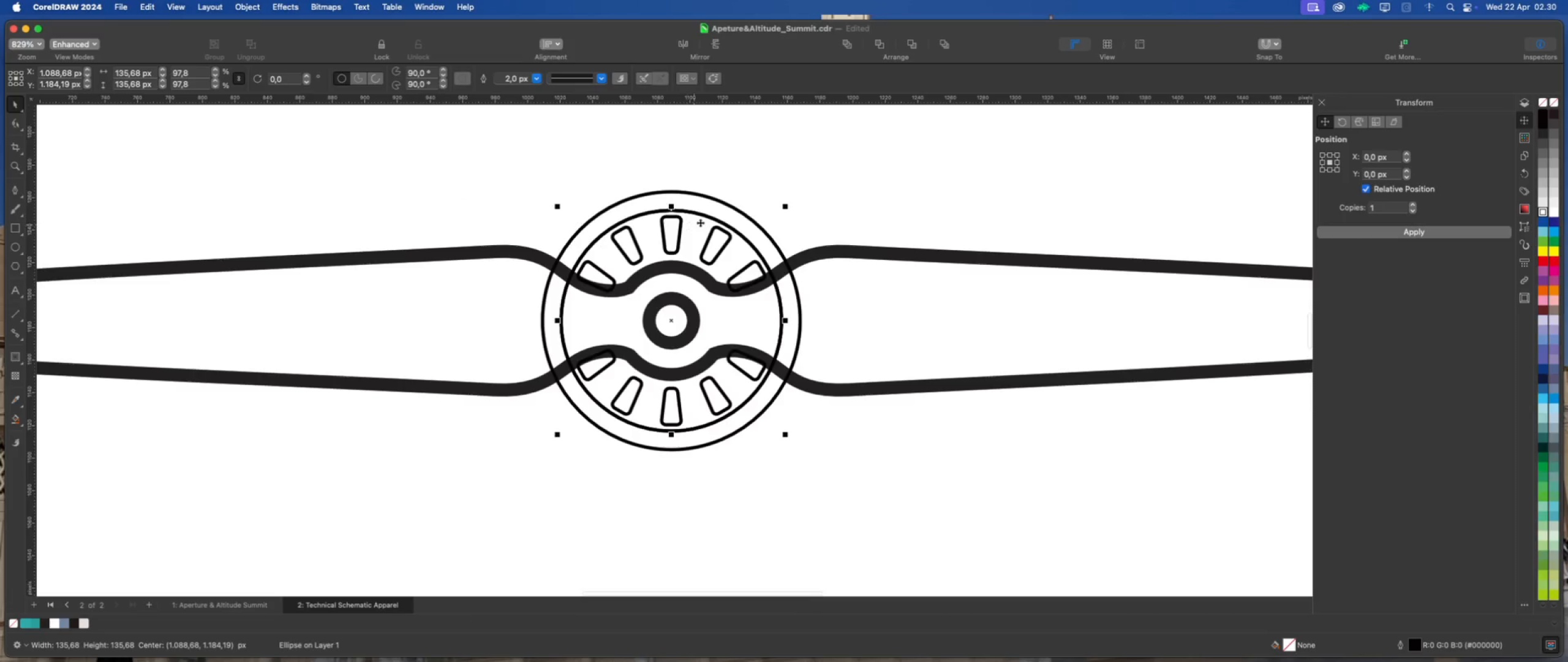 
left_click([802, 174])
 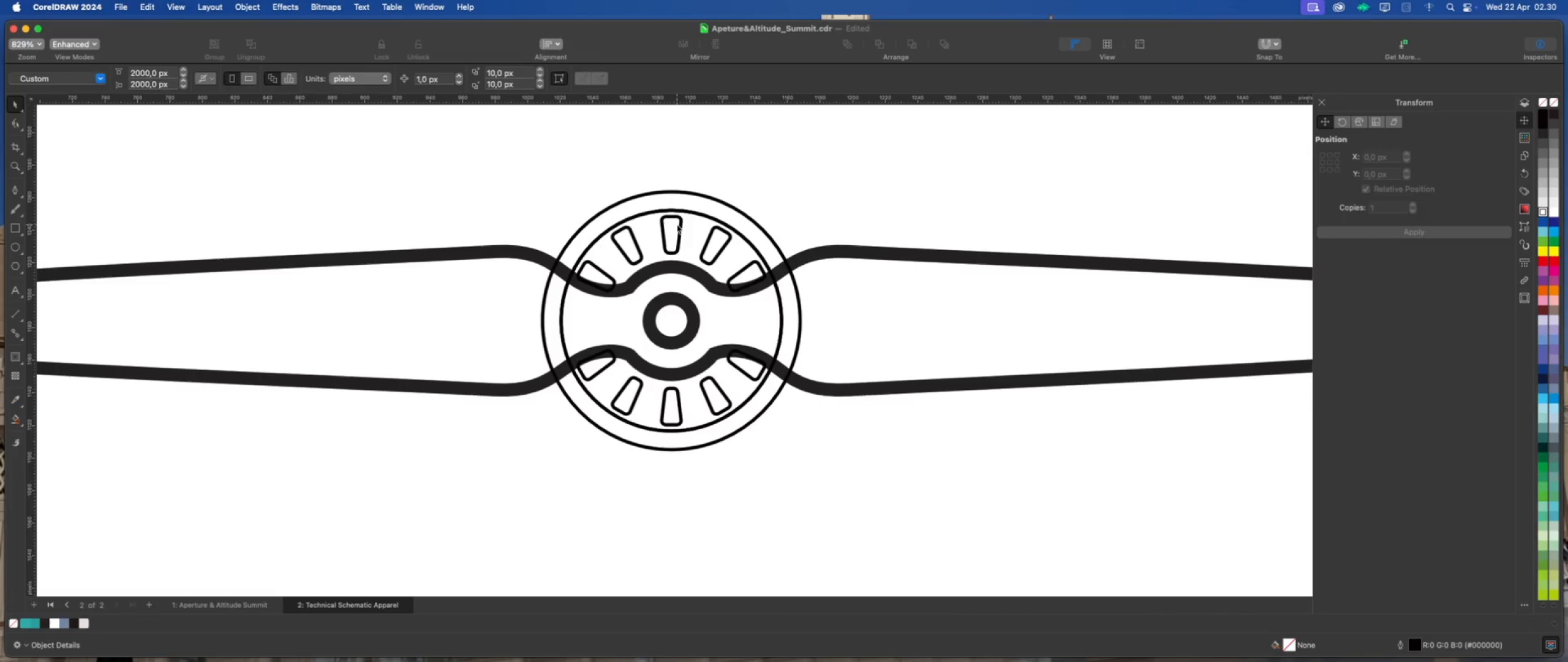 
left_click([679, 227])
 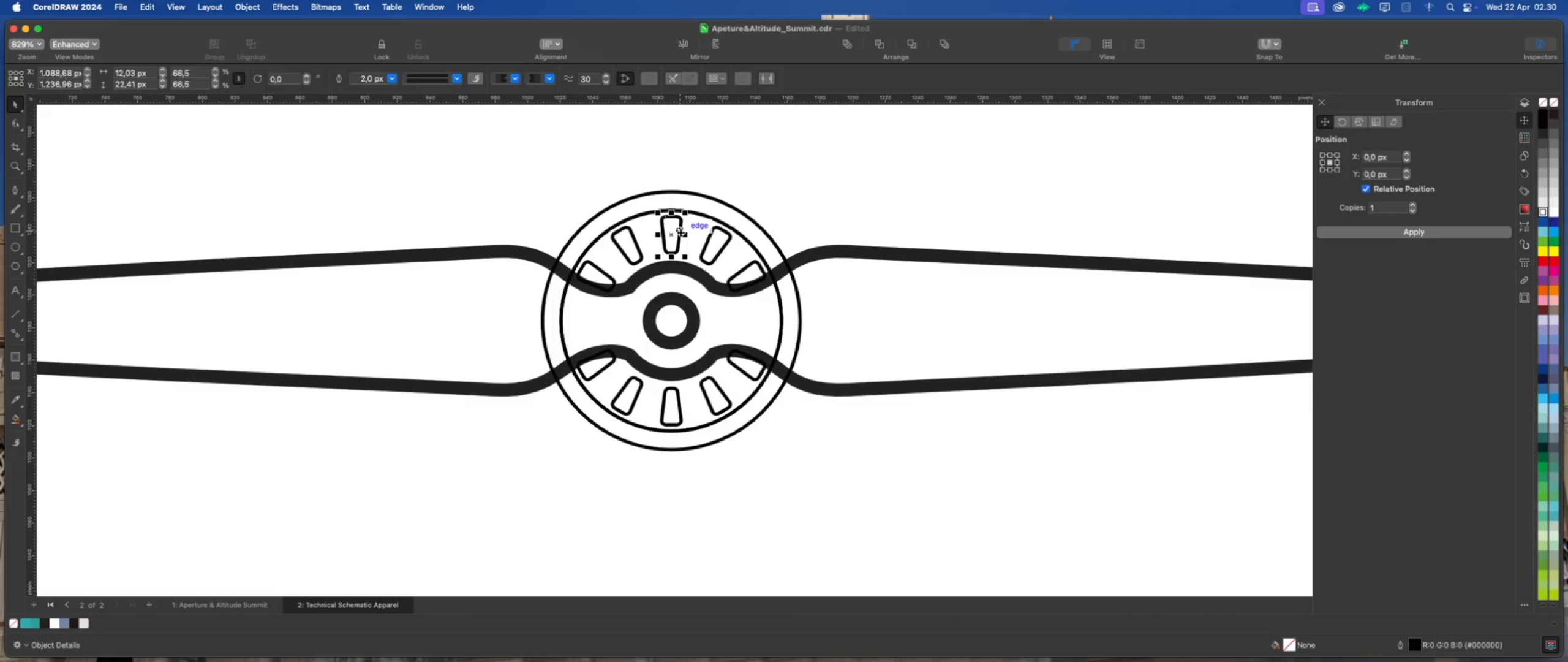 
hold_key(key=ShiftLeft, duration=9.98)
left_click([709, 238])
 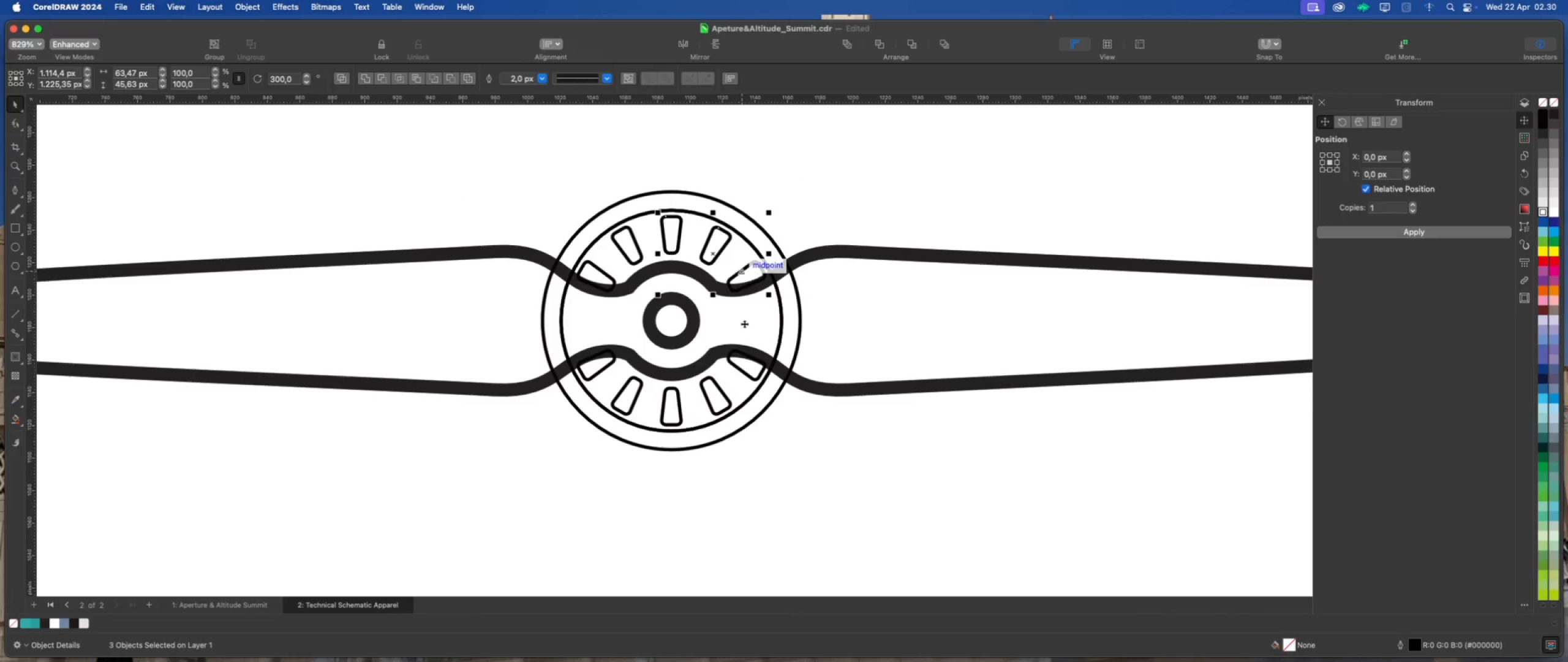 
left_click([740, 369])
 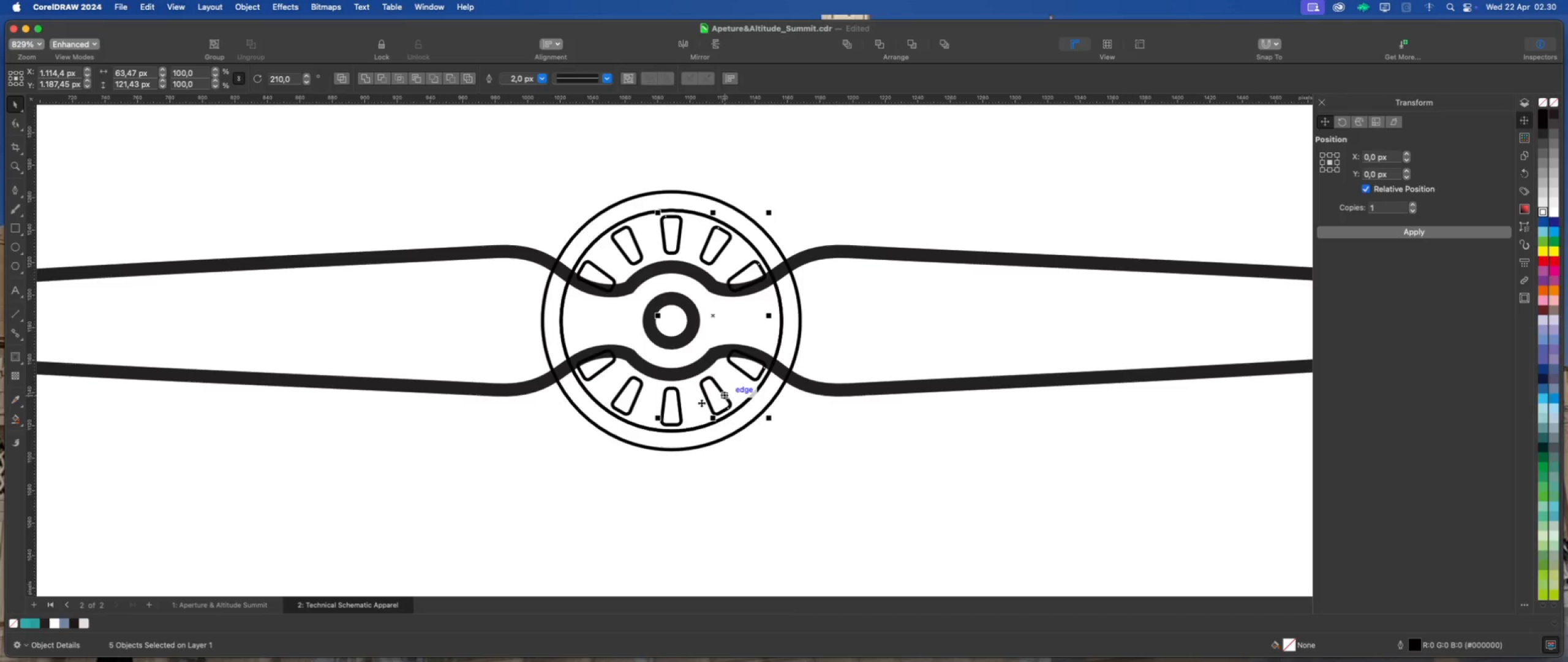 
left_click([680, 403])
 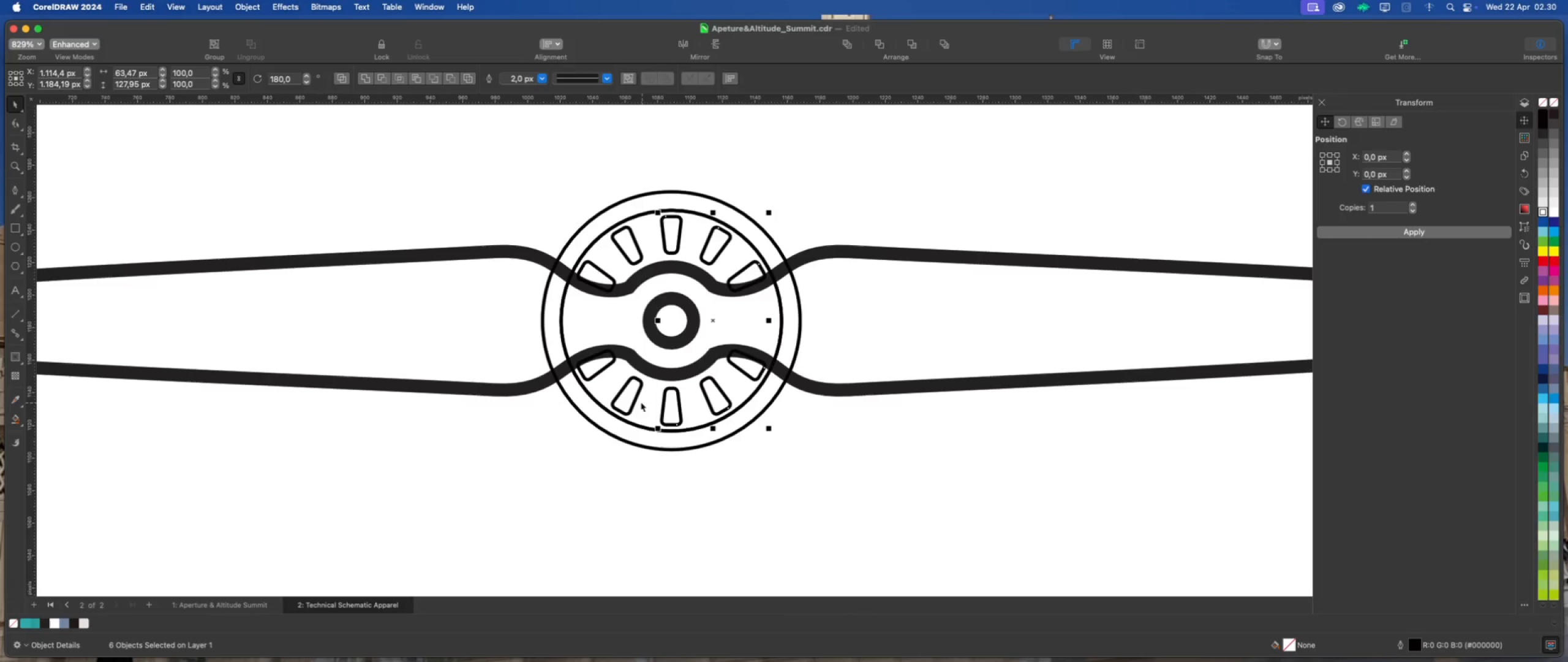 
left_click([635, 399])
 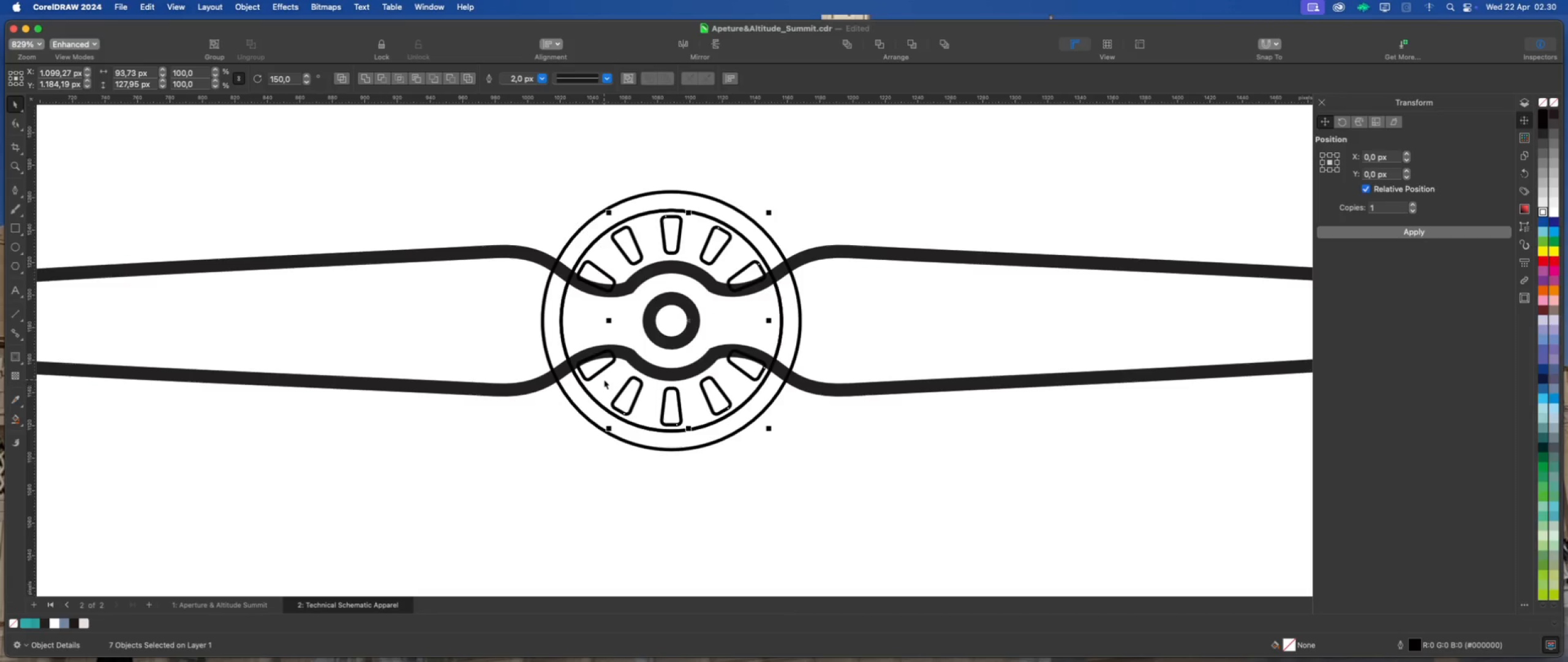 
left_click([599, 372])
 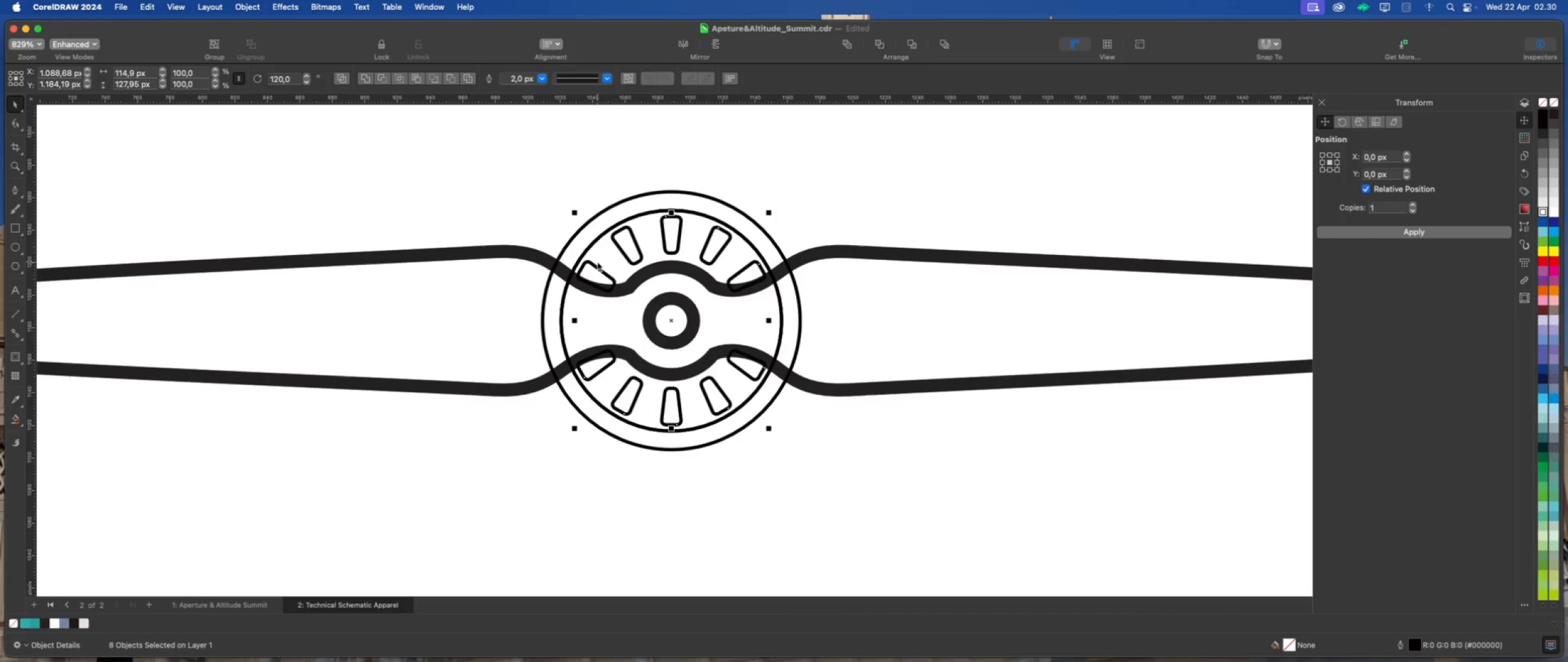 
left_click([595, 265])
 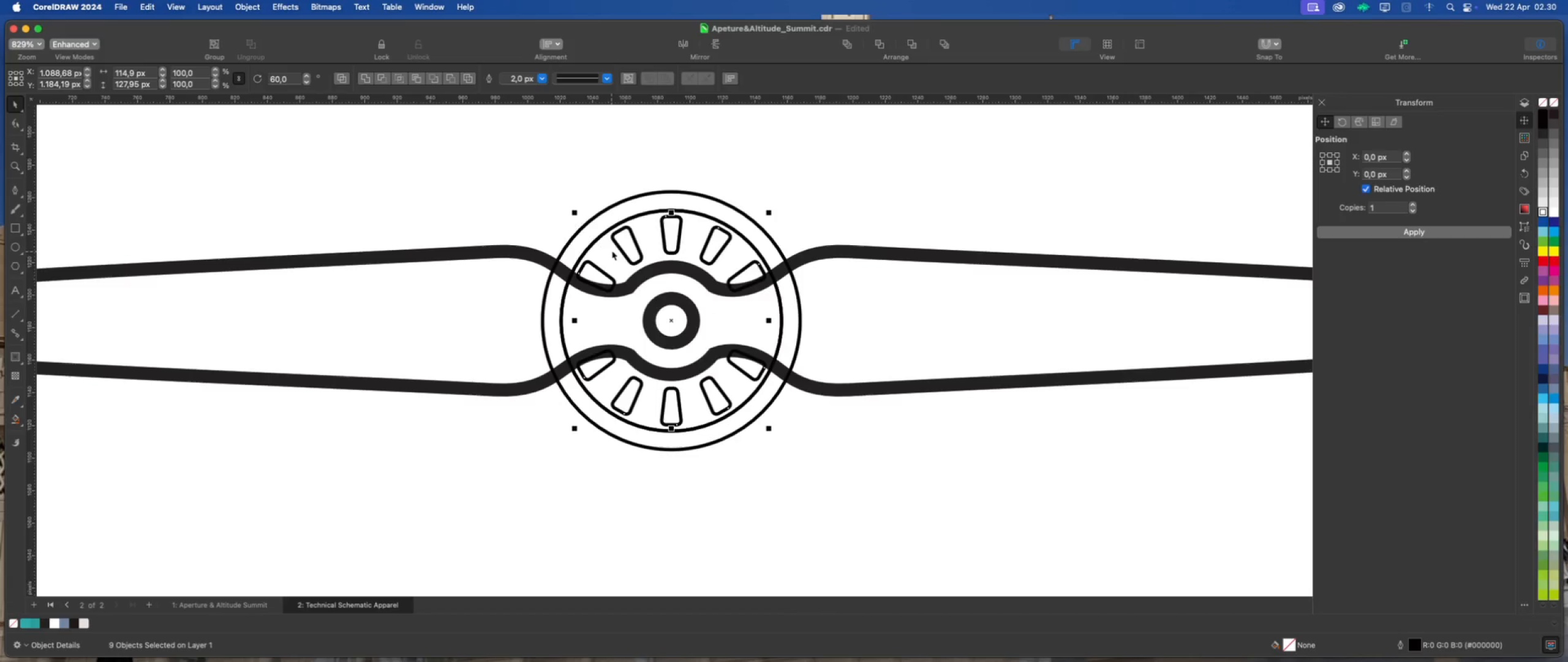 
left_click([618, 245])
 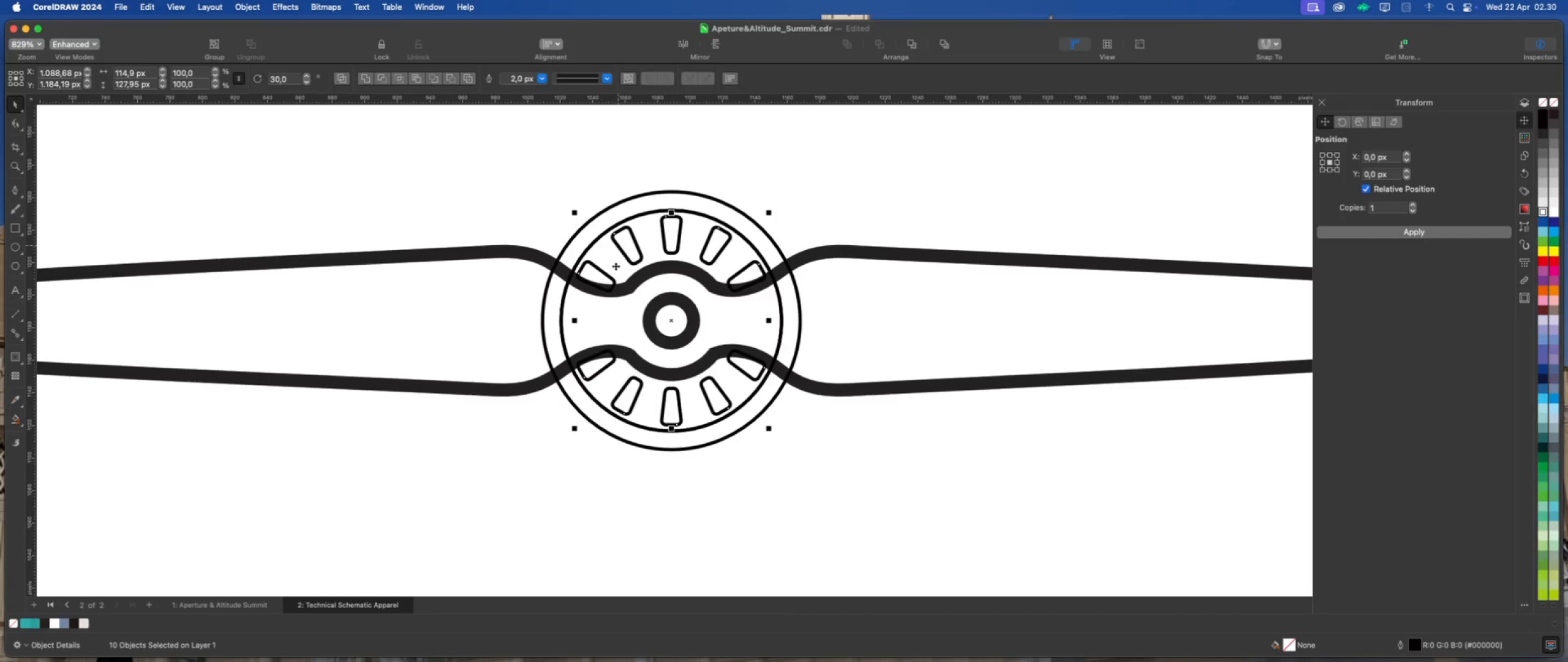 
key(Meta+G)
 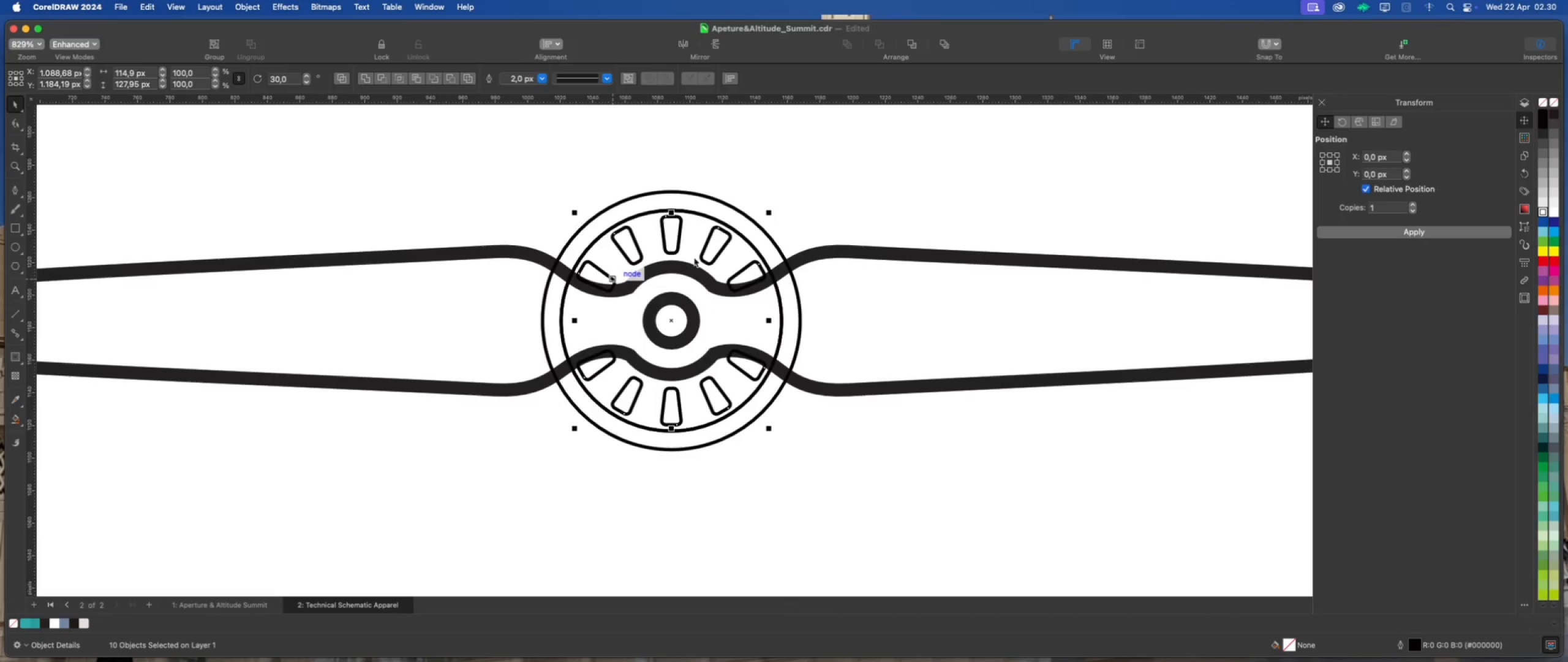 
hold_key(key=ShiftLeft, duration=0.92)
left_click([743, 246])
 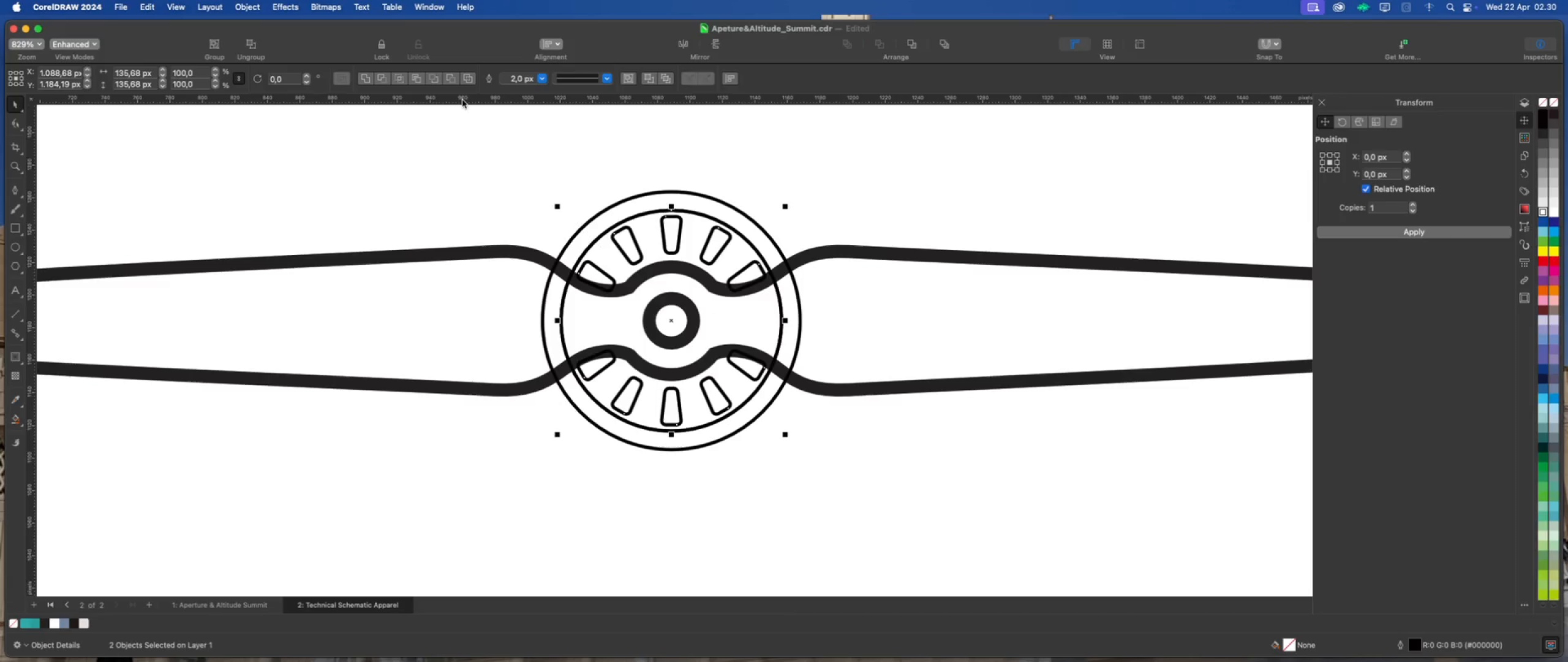 
left_click([452, 79])
 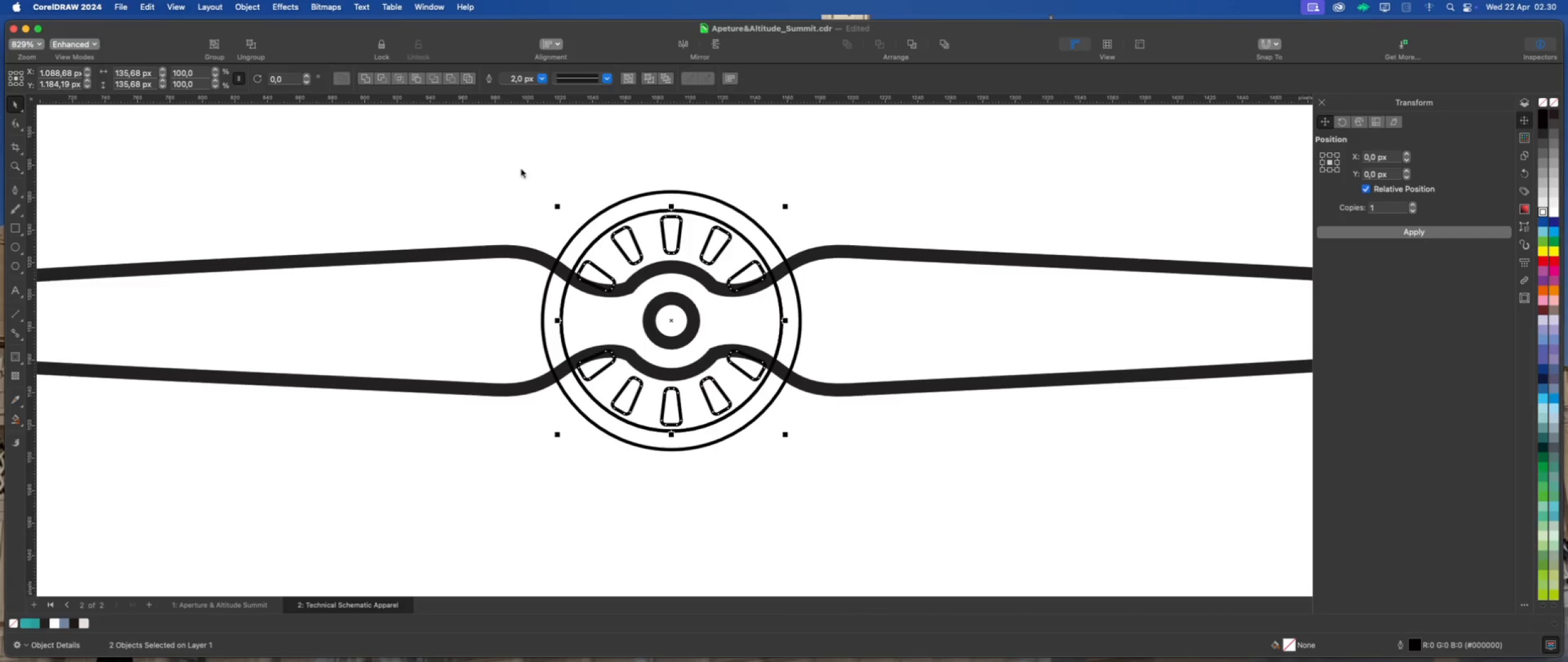 
left_click([531, 170])
 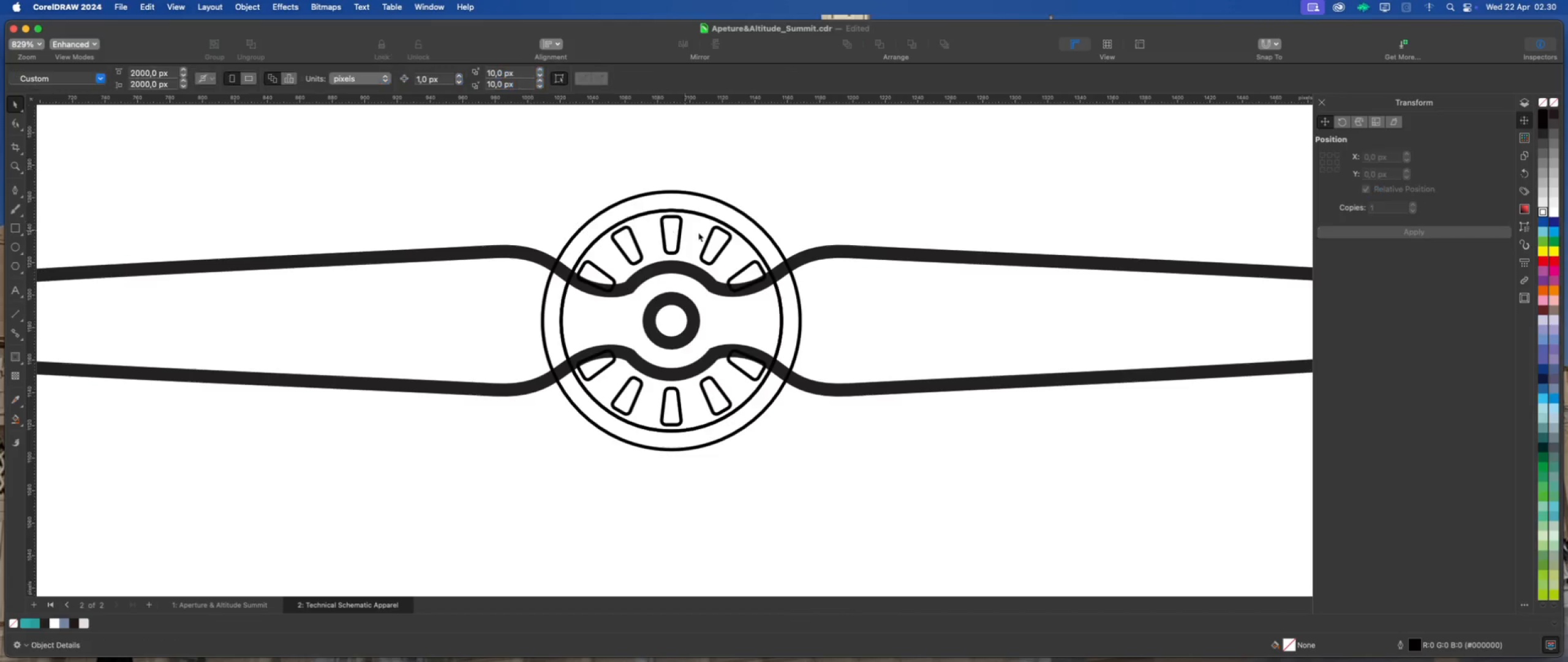 
left_click([706, 221])
 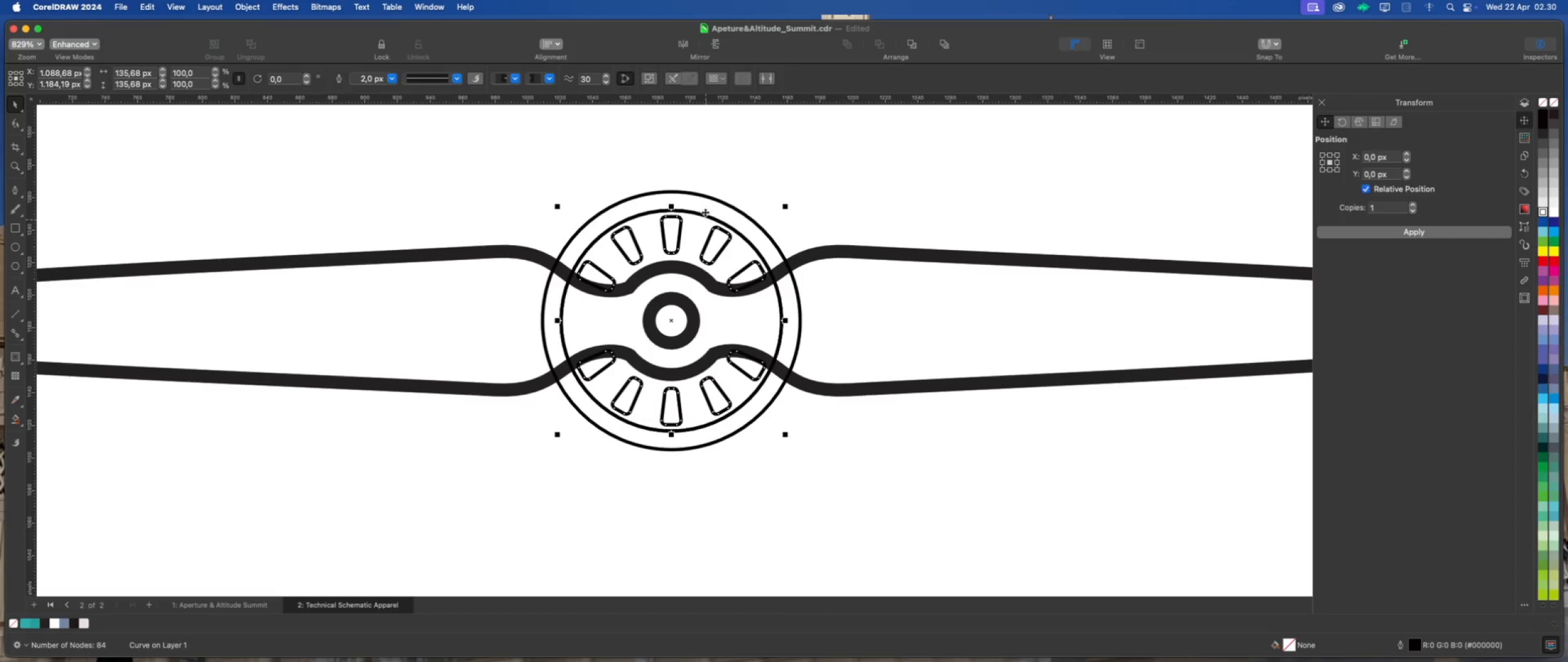 
left_click([706, 206])
 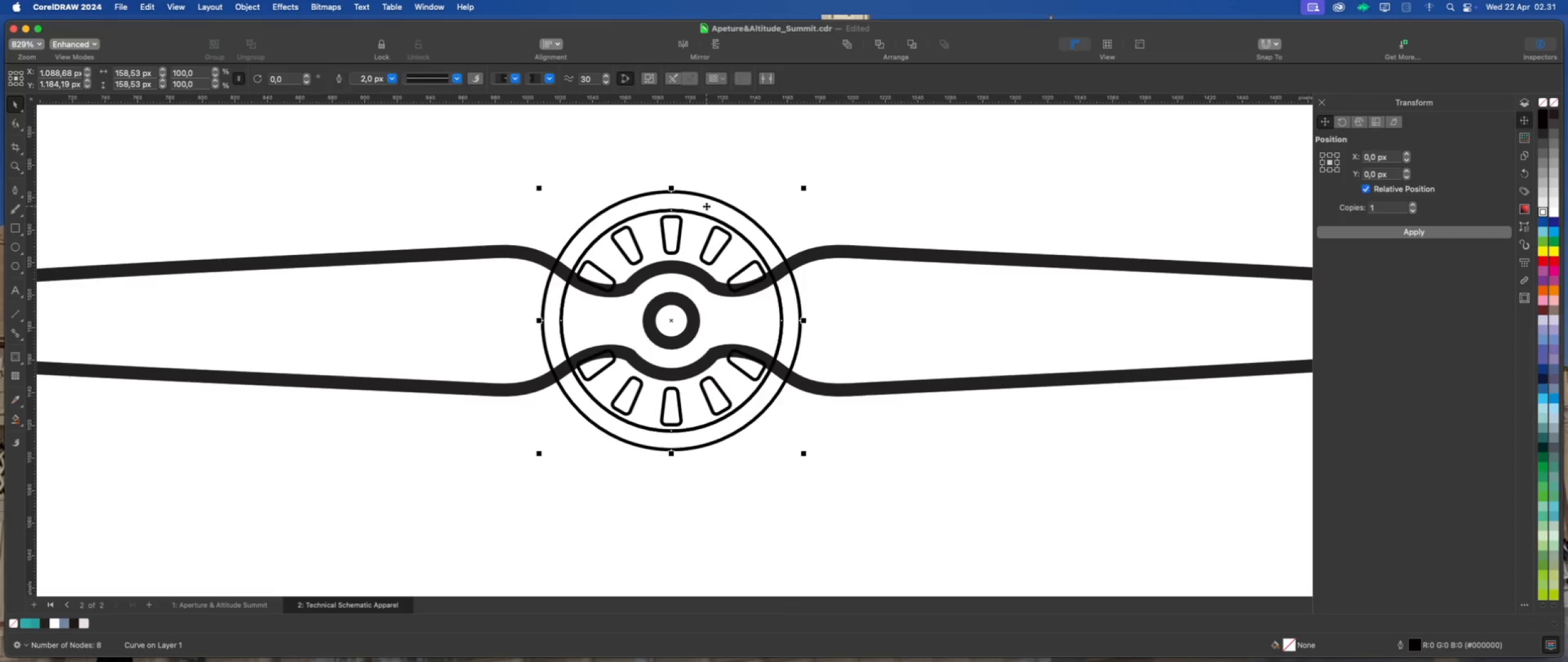 
left_click([741, 167])
 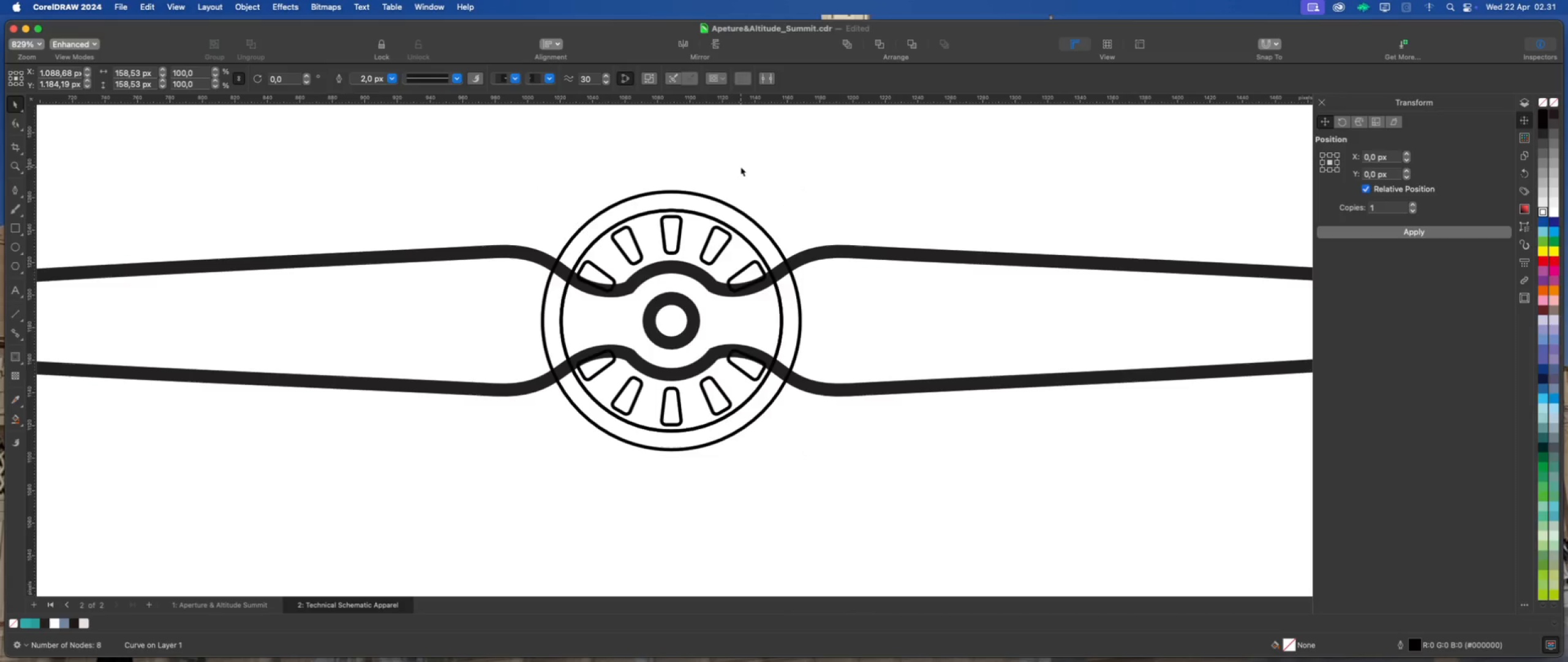 
scroll: coordinate [728, 177], scroll_direction: down, amount: 2.0
 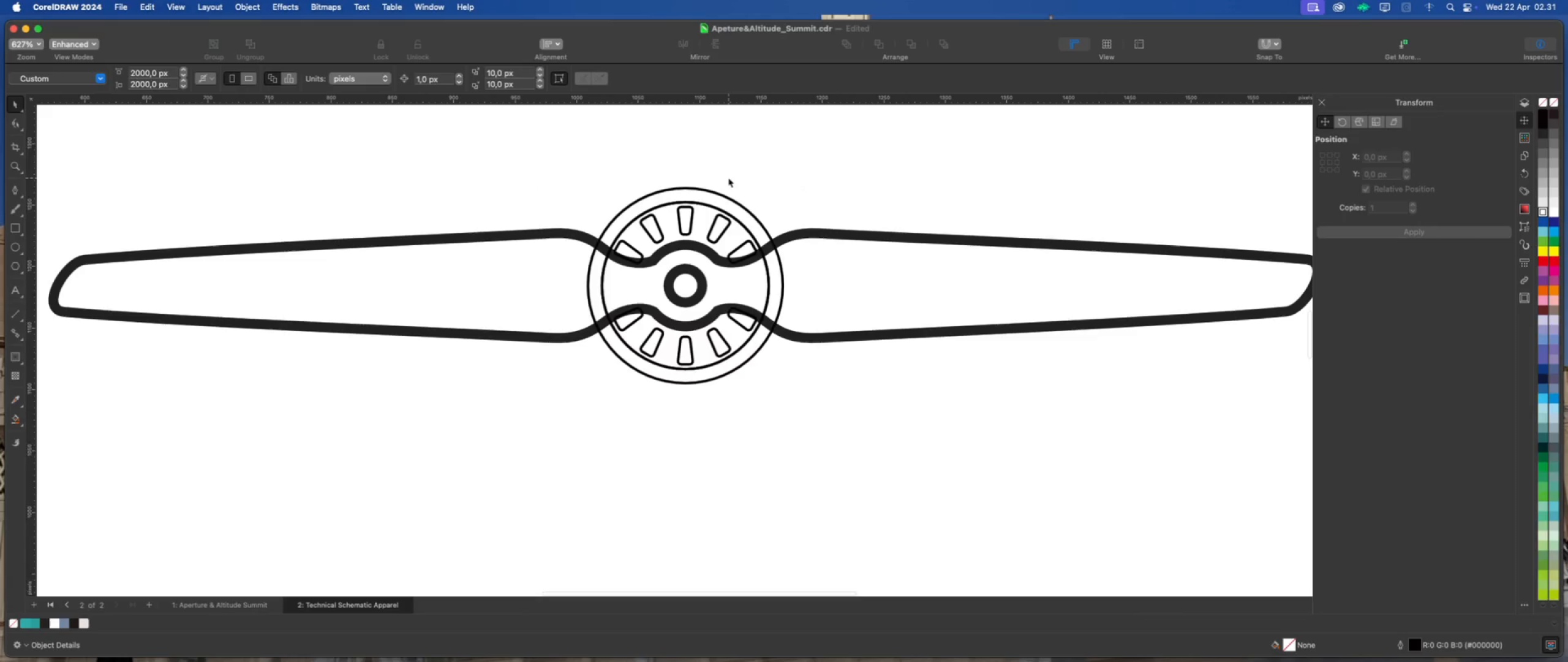 
left_click([766, 162])
 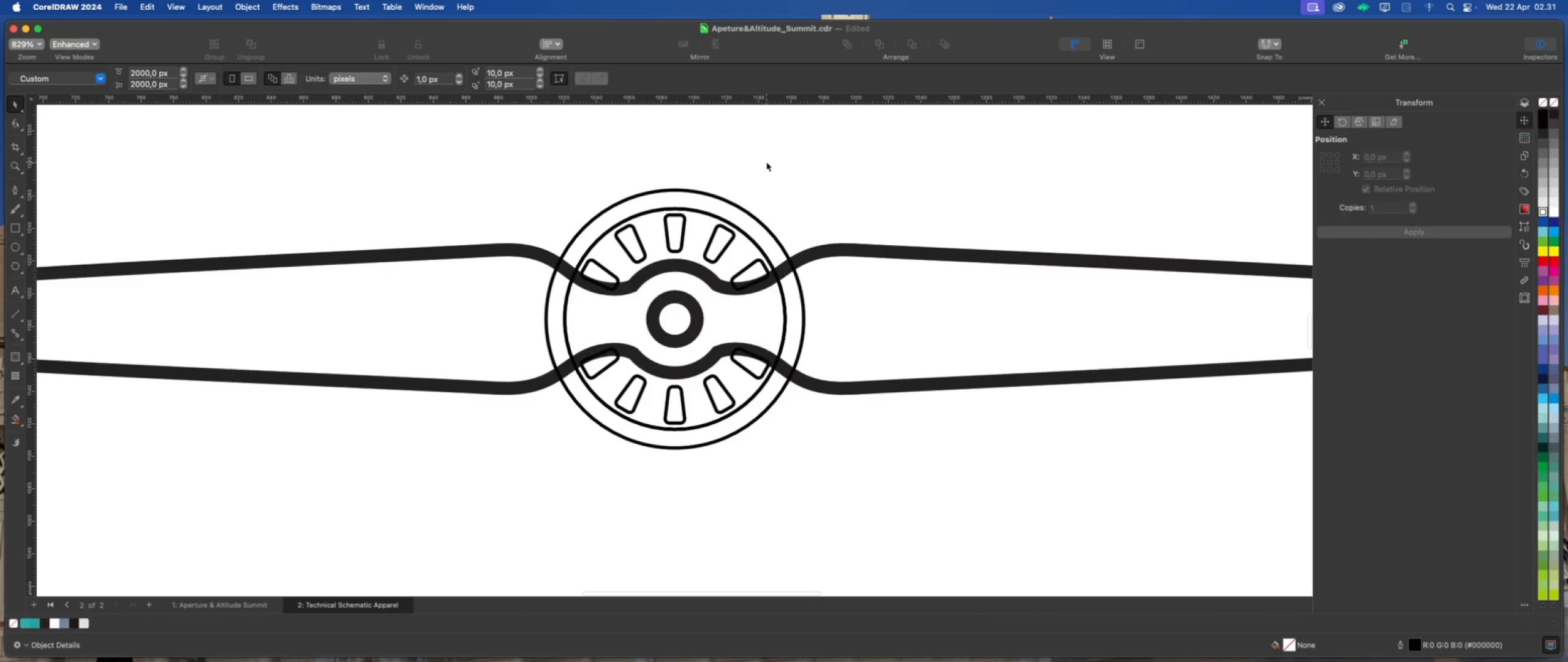 
scroll: coordinate [718, 182], scroll_direction: up, amount: 2.0
 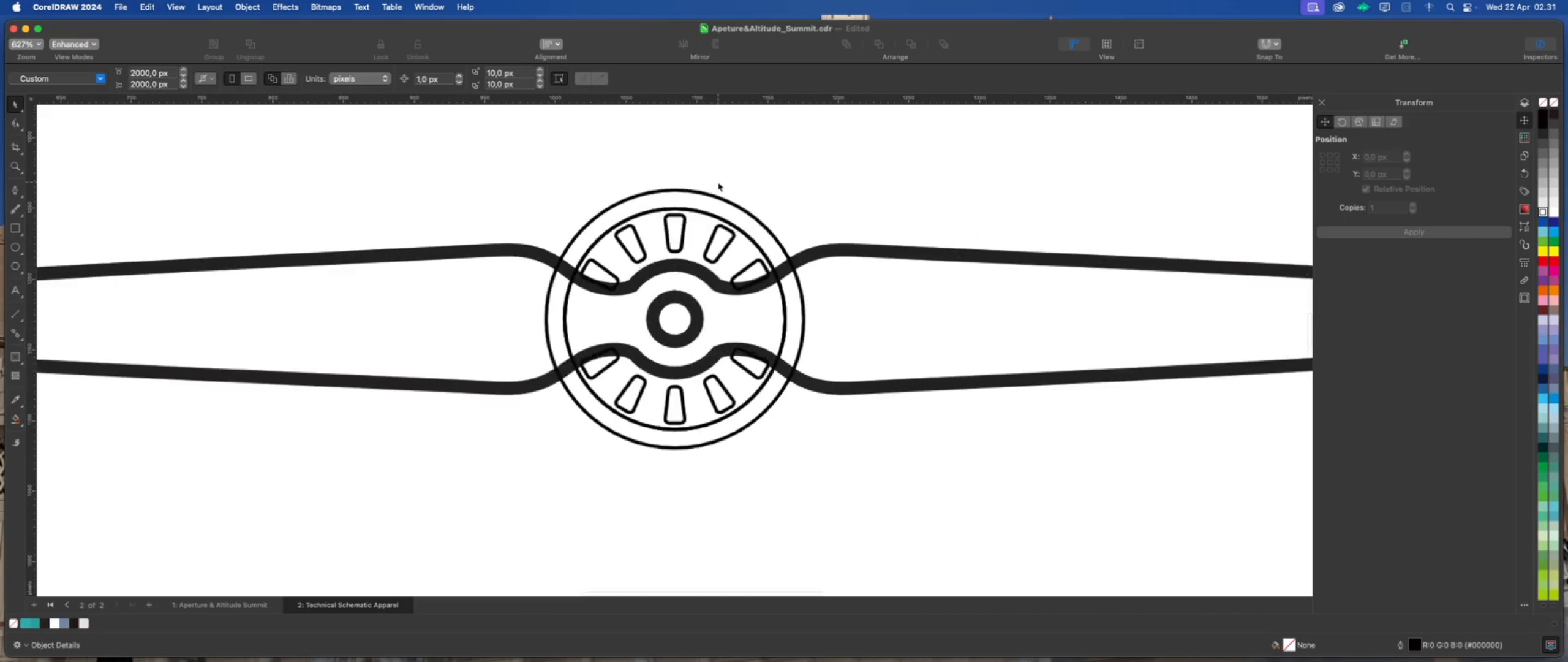 
scroll: coordinate [731, 166], scroll_direction: down, amount: 2.0
 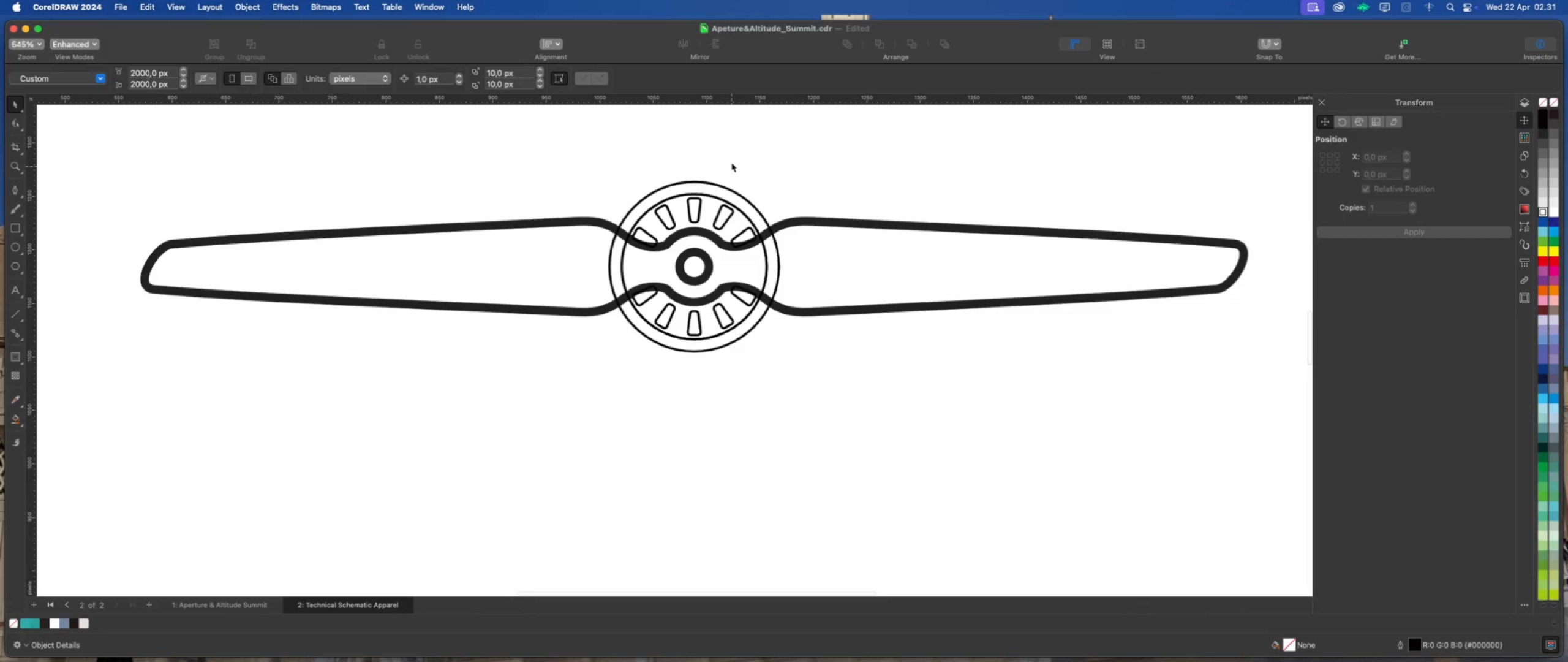 
left_click([733, 161])
 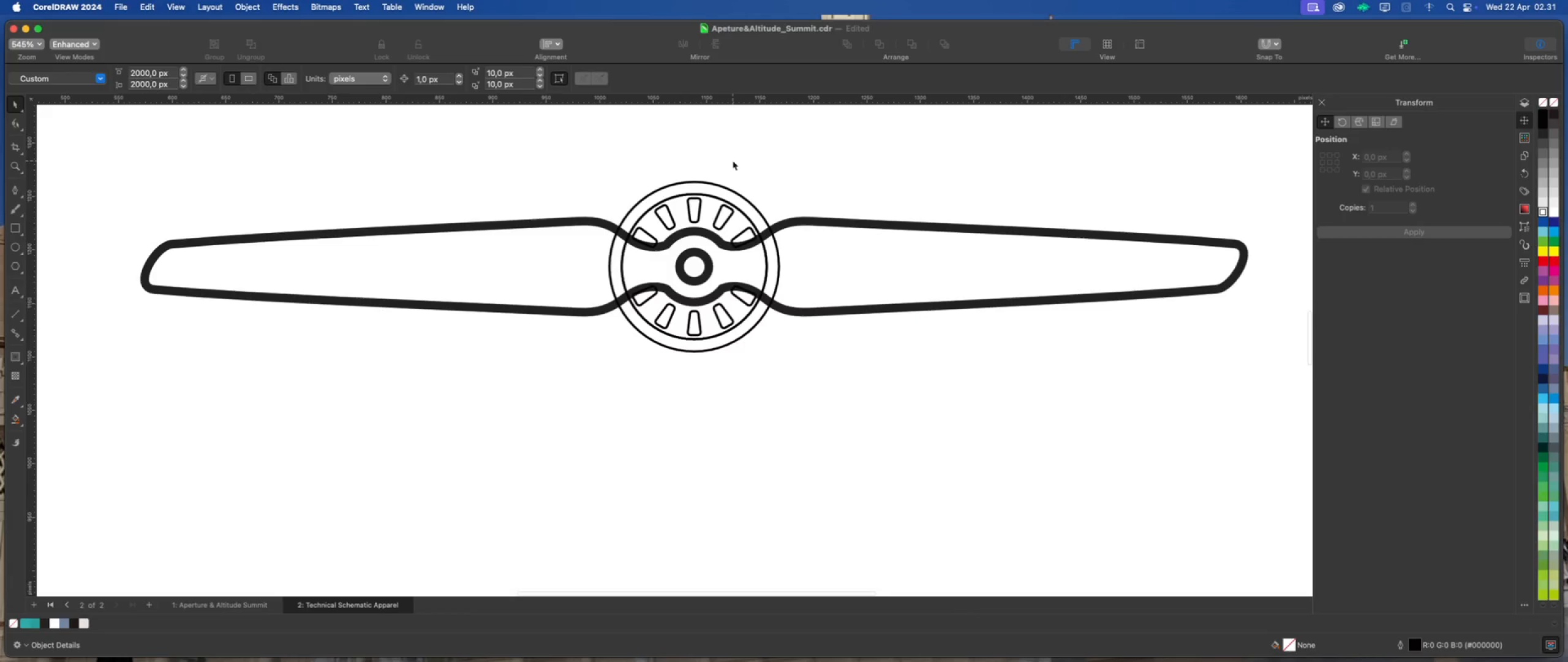 
scroll: coordinate [733, 161], scroll_direction: up, amount: 3.0
 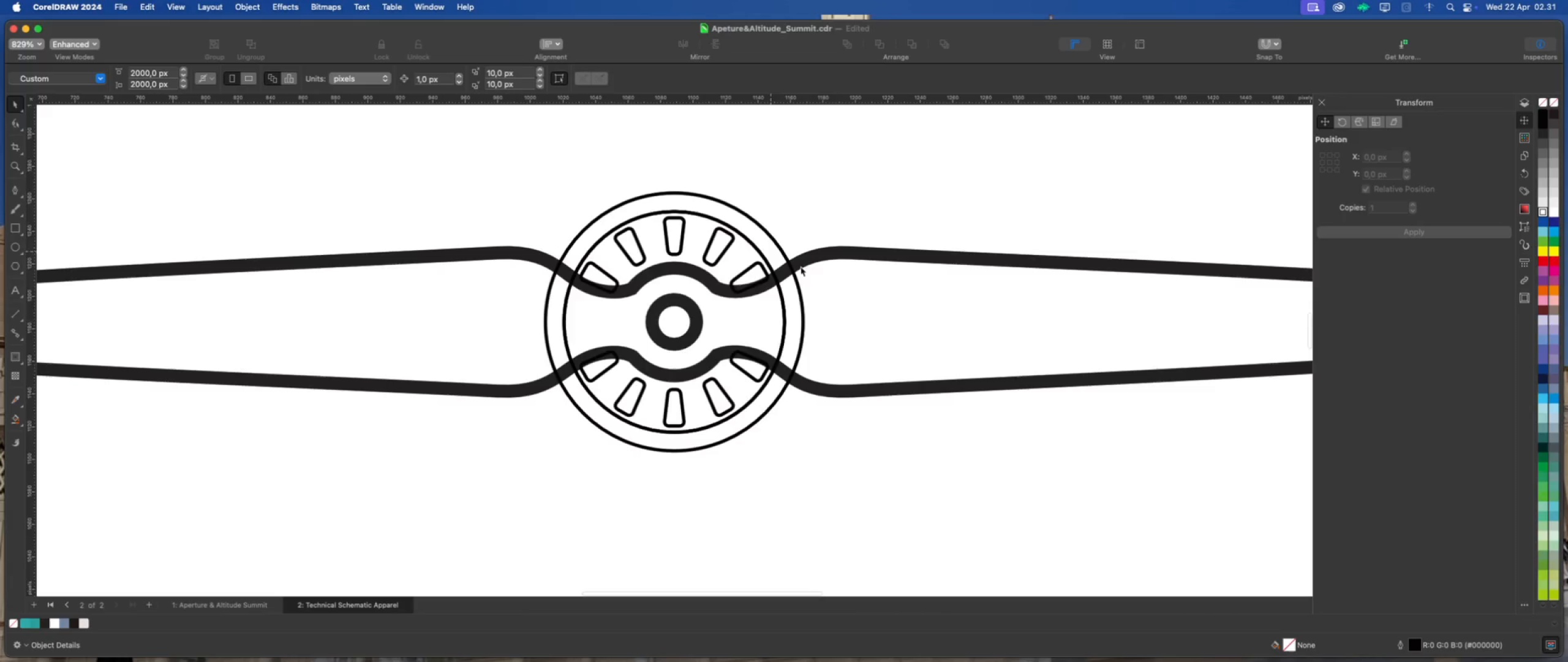 
left_click([829, 262])
 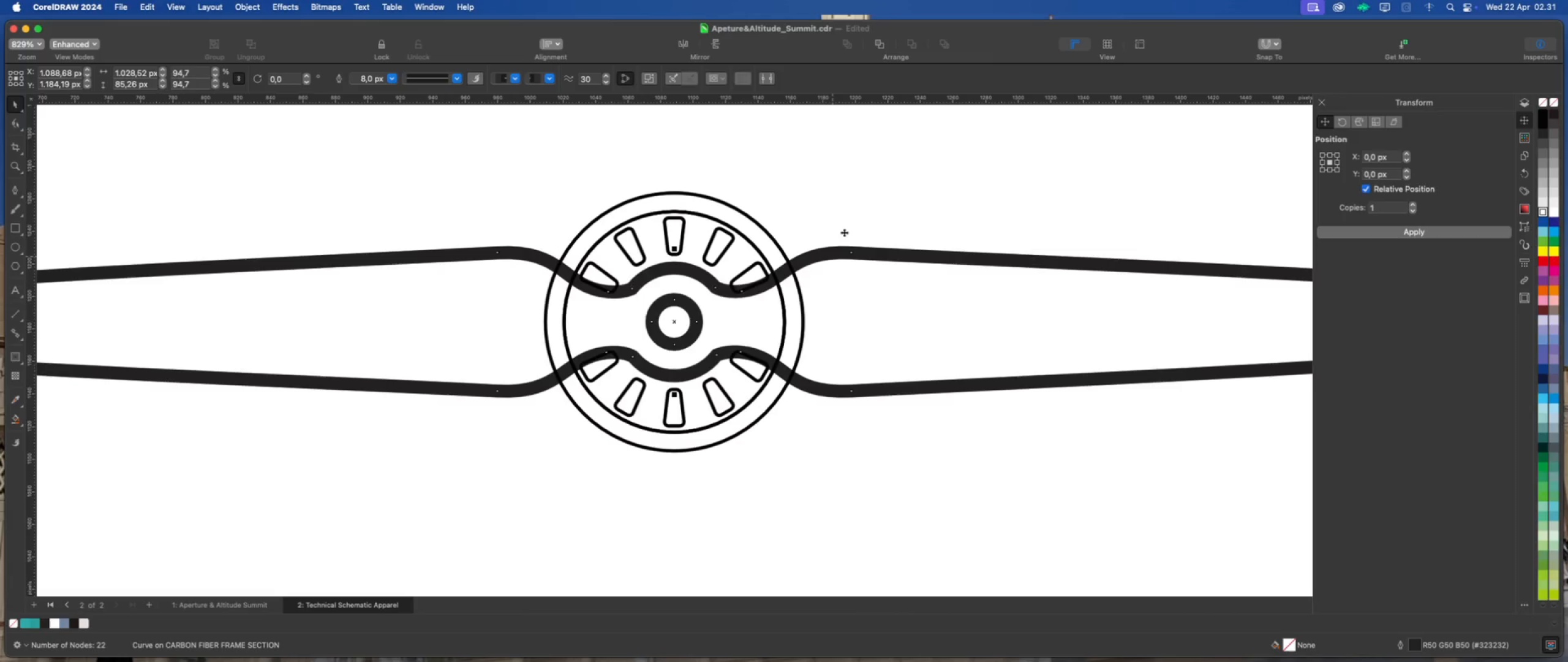 
scroll: coordinate [707, 219], scroll_direction: down, amount: 2.0
 